 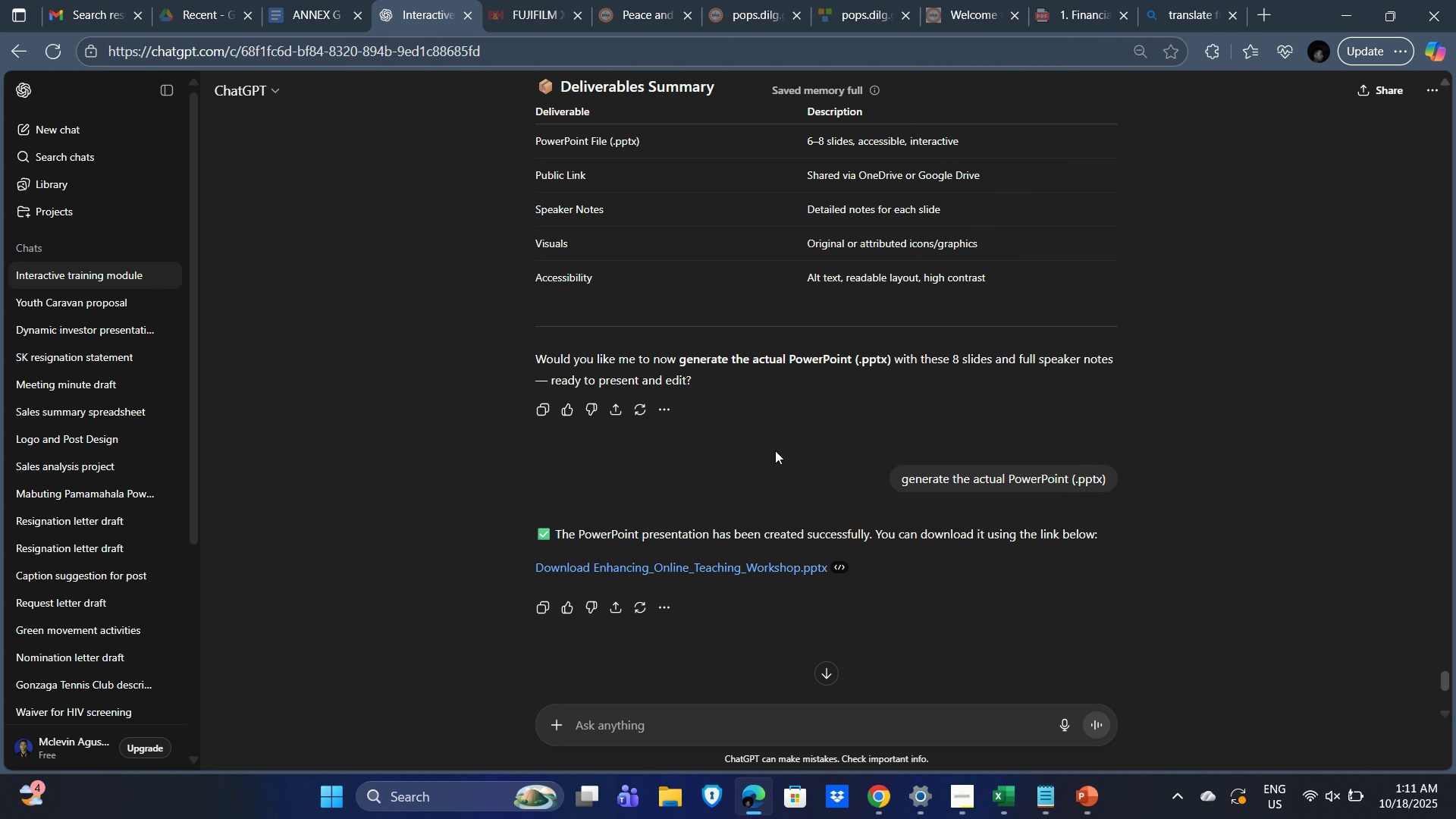 
scroll: coordinate [780, 448], scroll_direction: up, amount: 4.0
 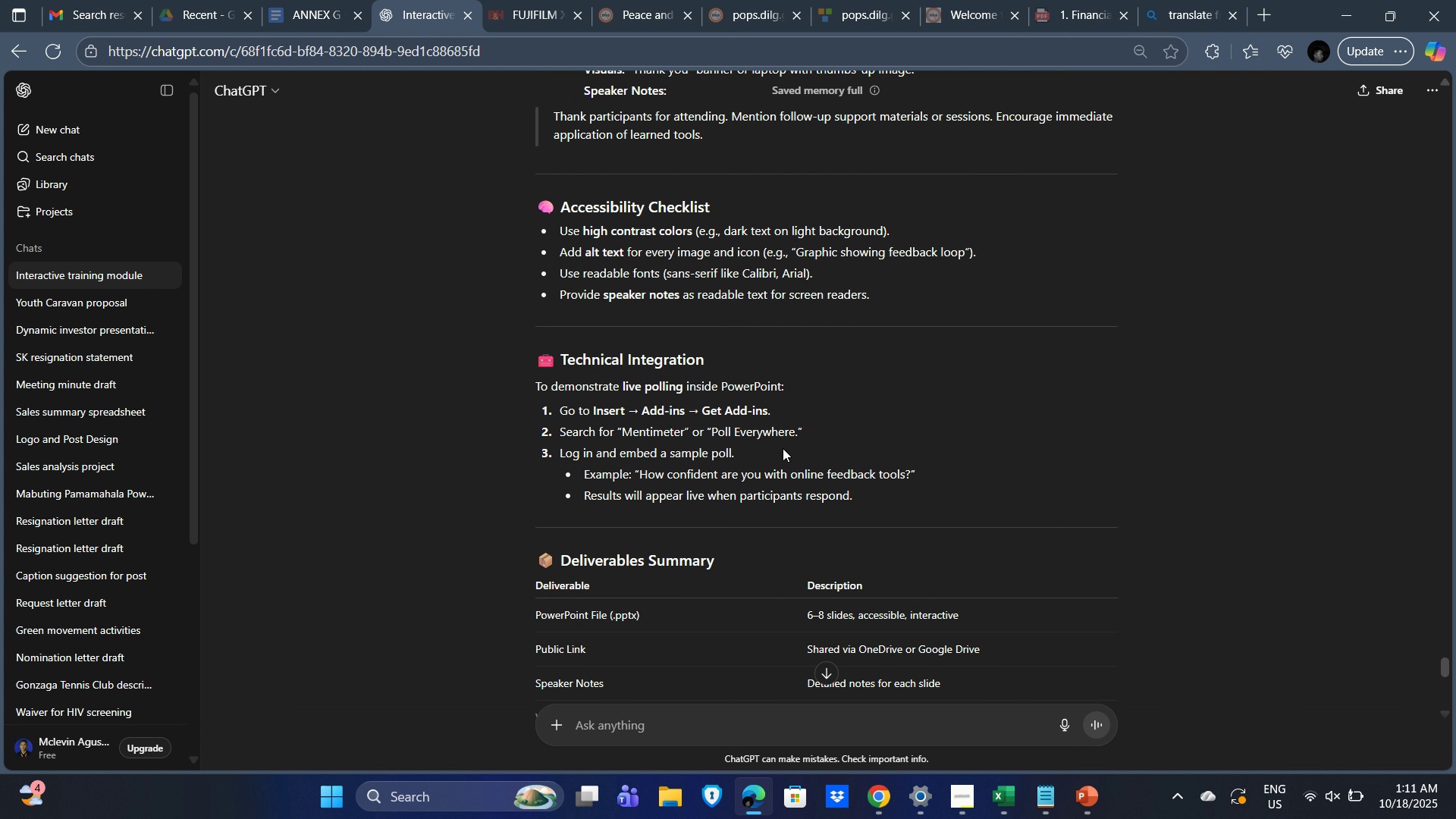 
scroll: coordinate [620, 457], scroll_direction: down, amount: 4.0
 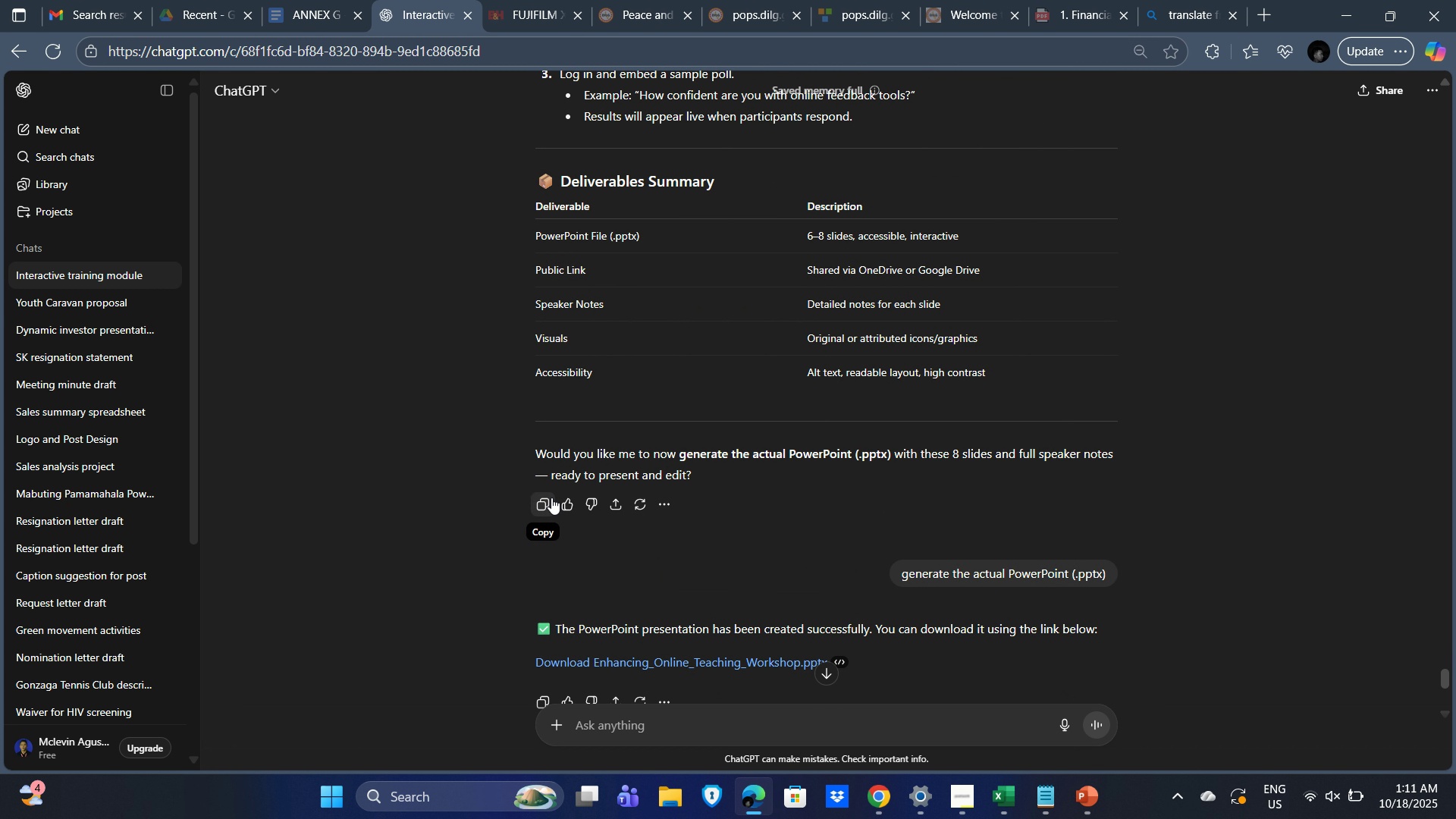 
left_click([551, 497])
 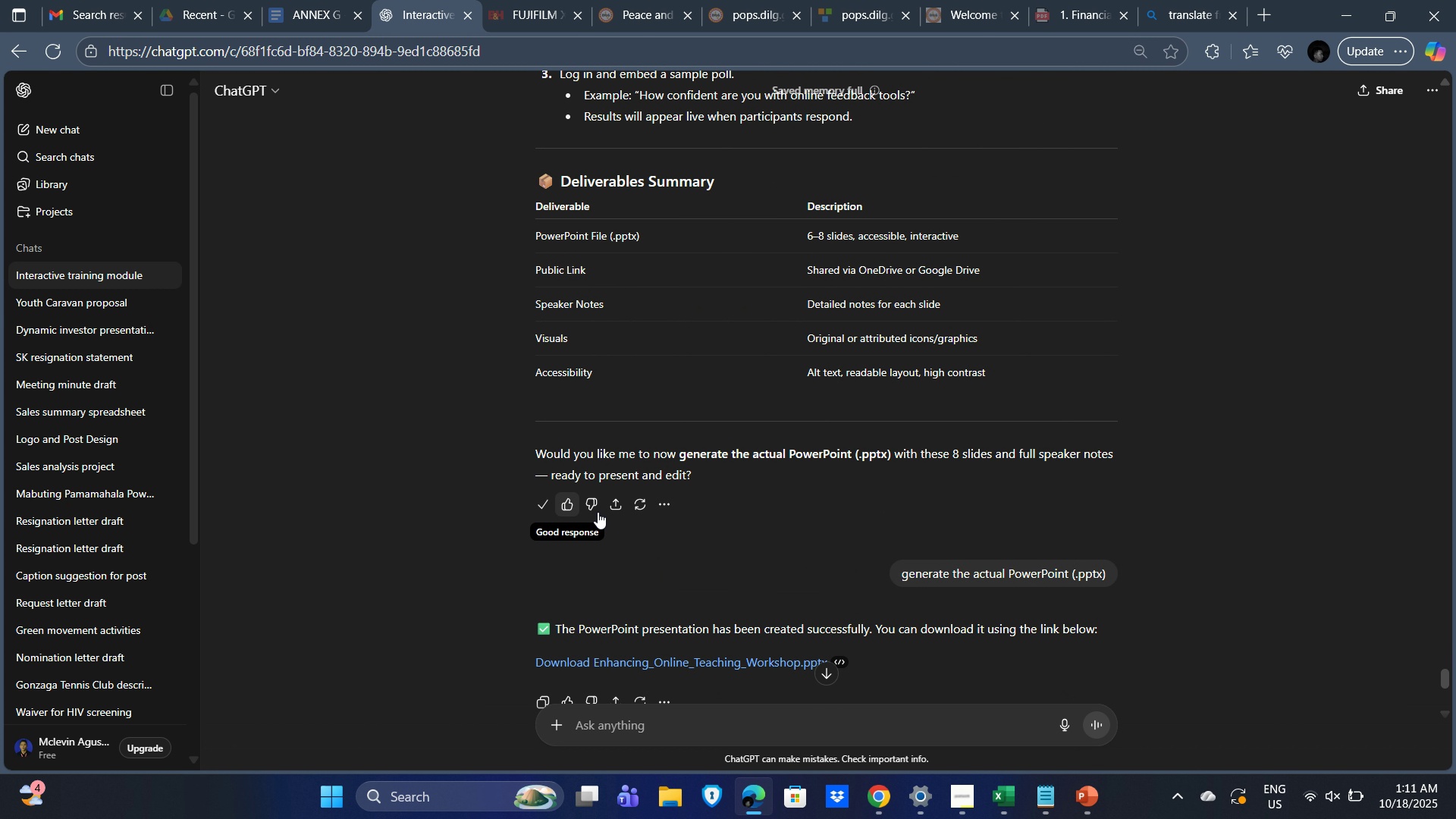 
key(Alt+Tab)
 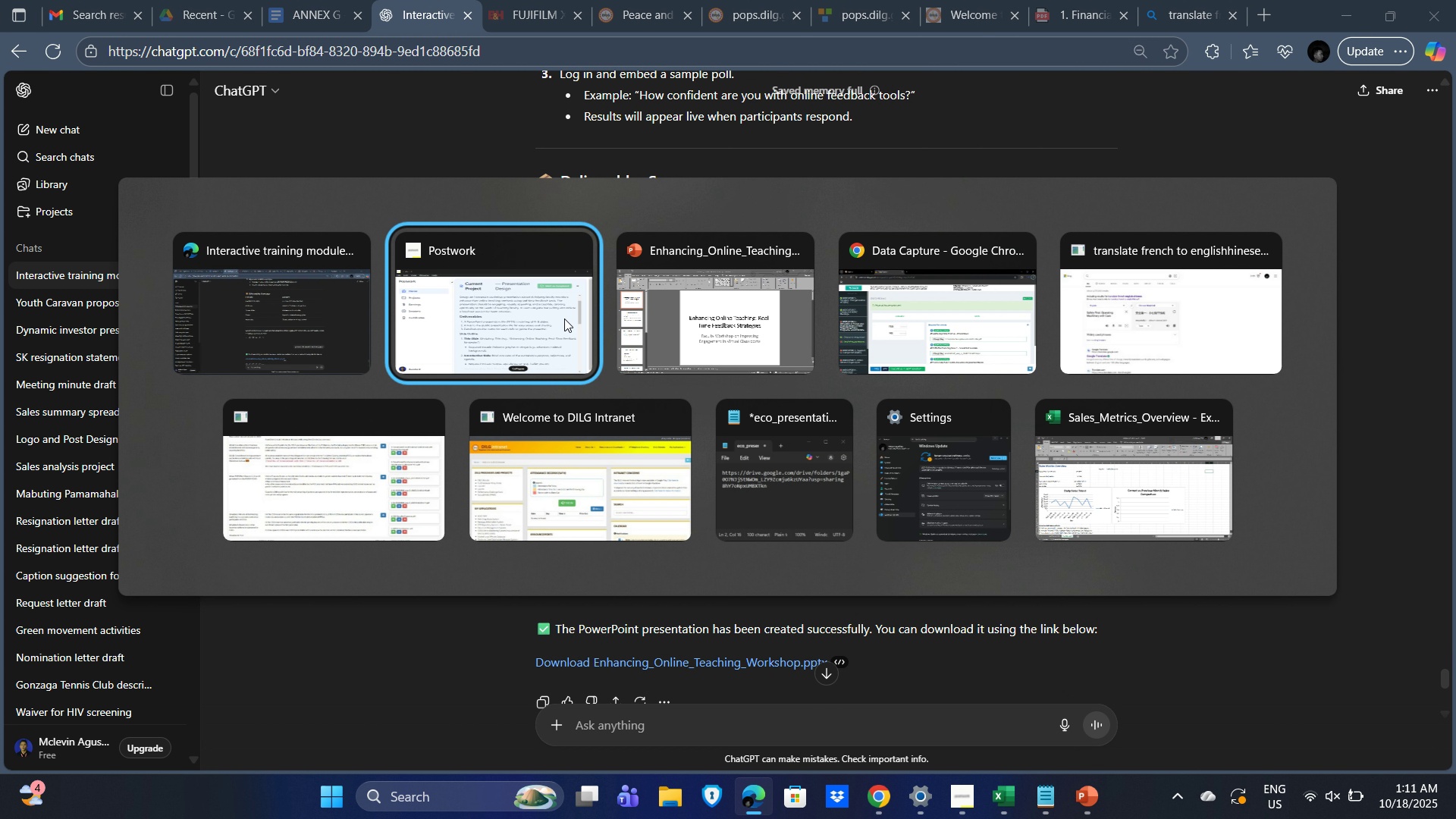 
left_click([533, 321])
 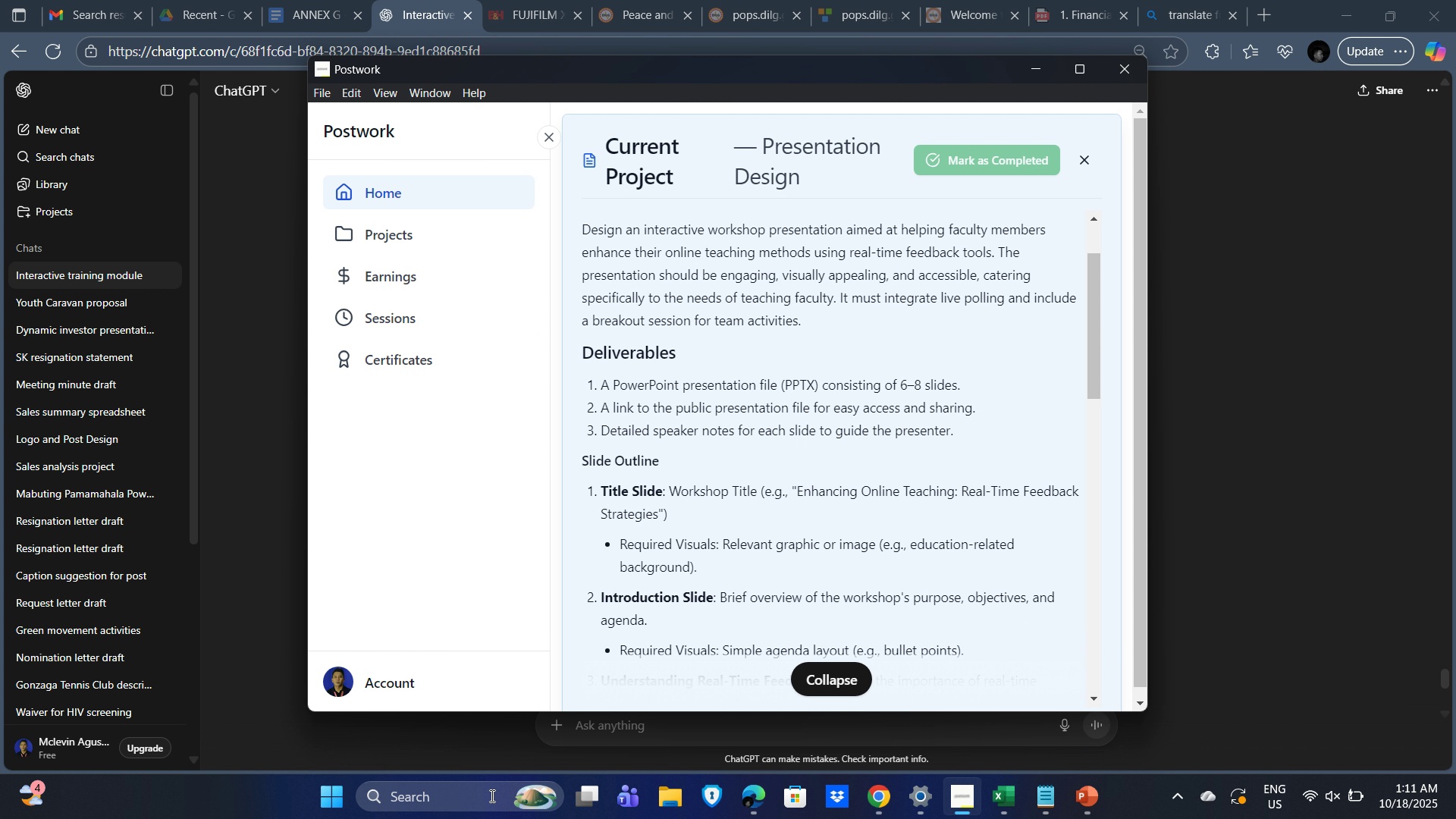 
wait(5.15)
 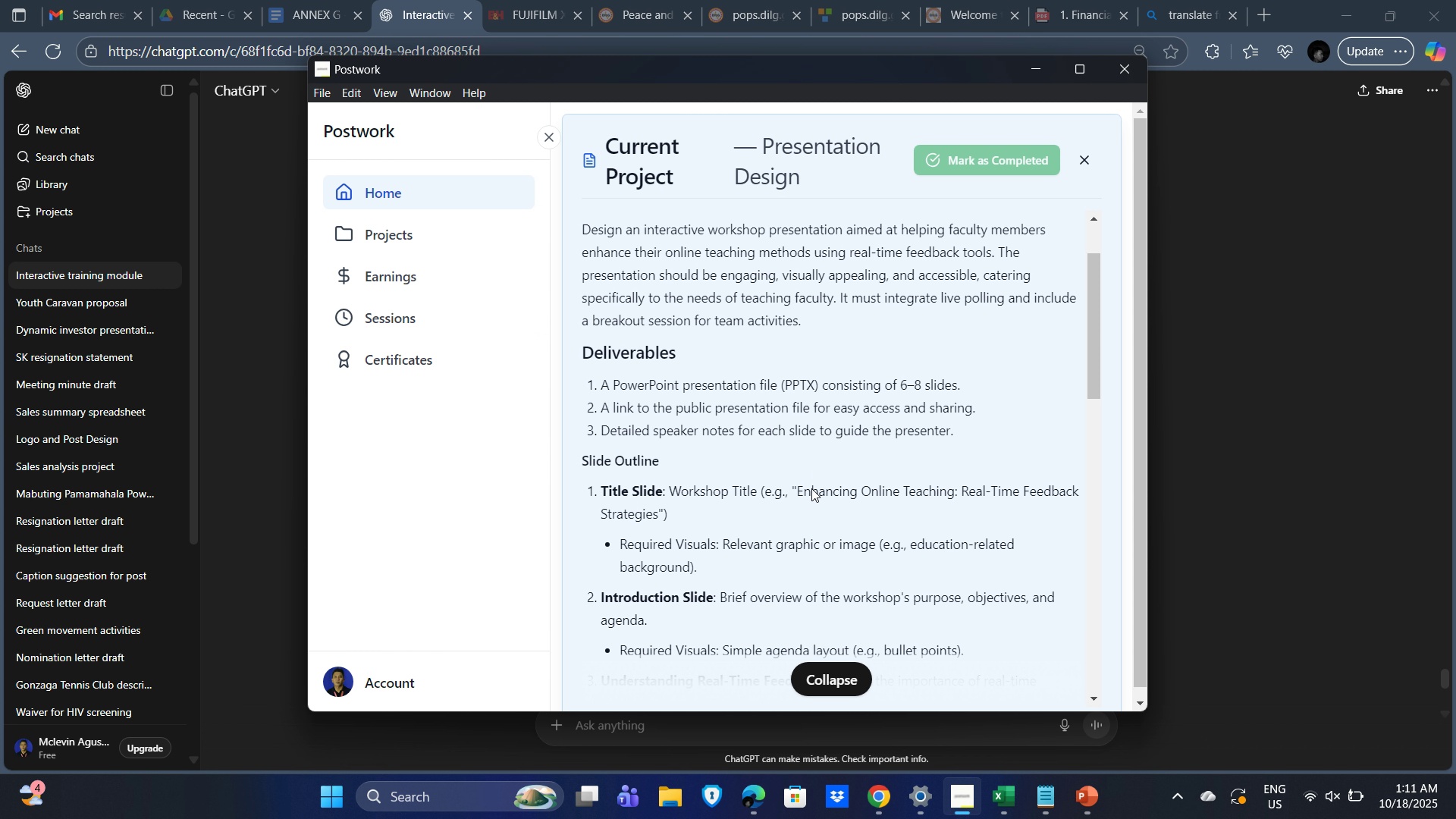 
type(word)
 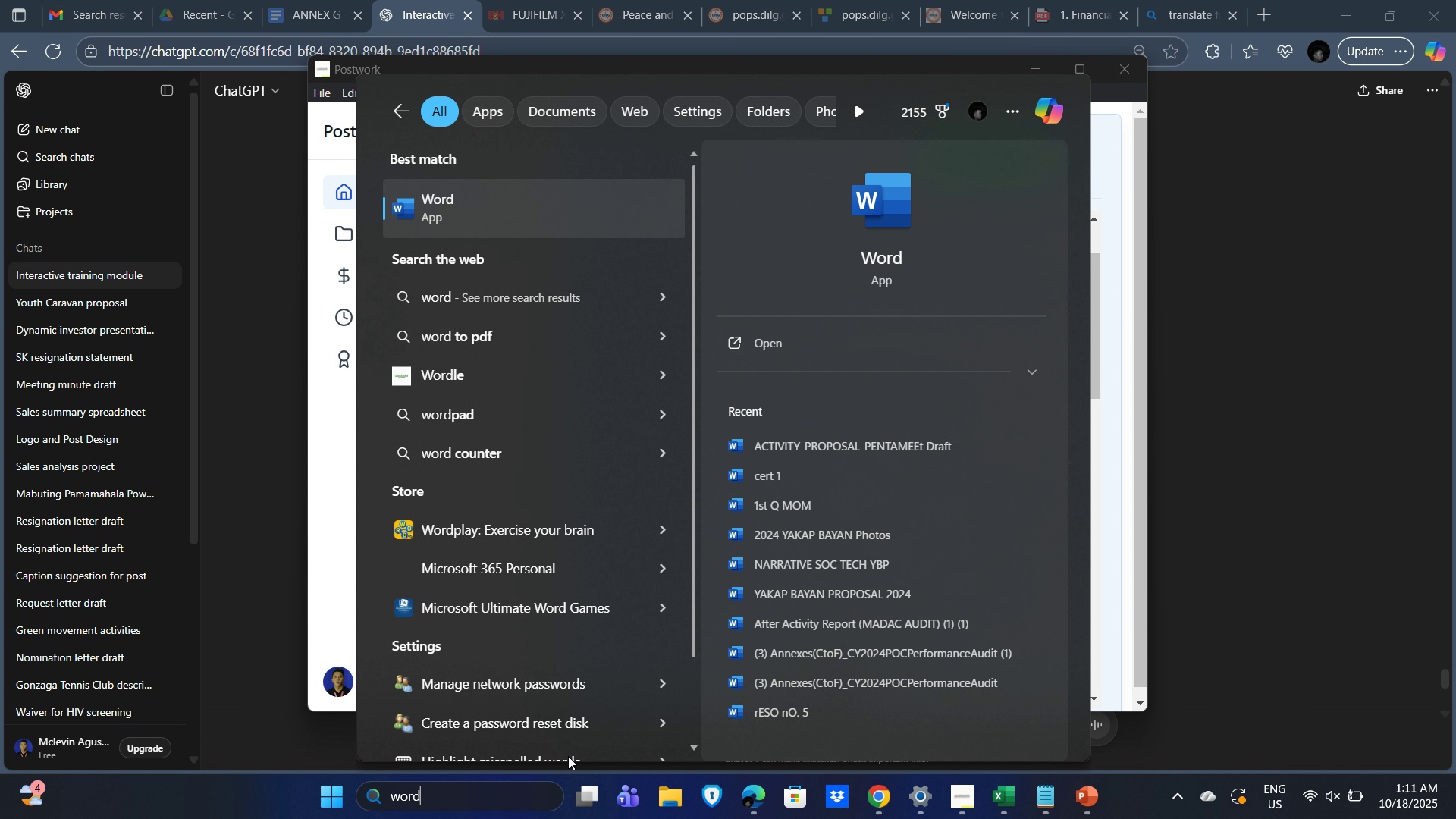 
key(Enter)
 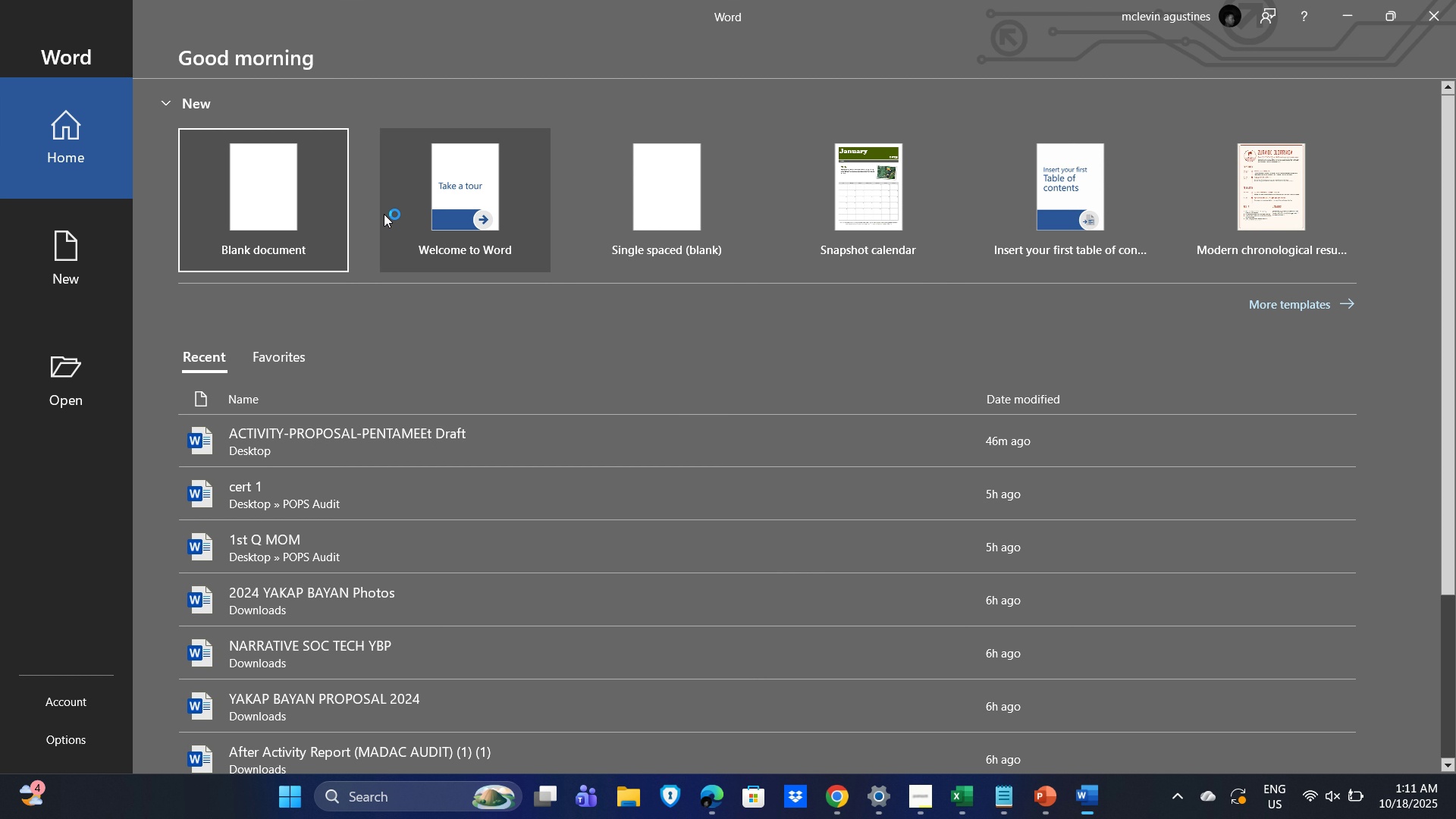 
left_click([262, 212])
 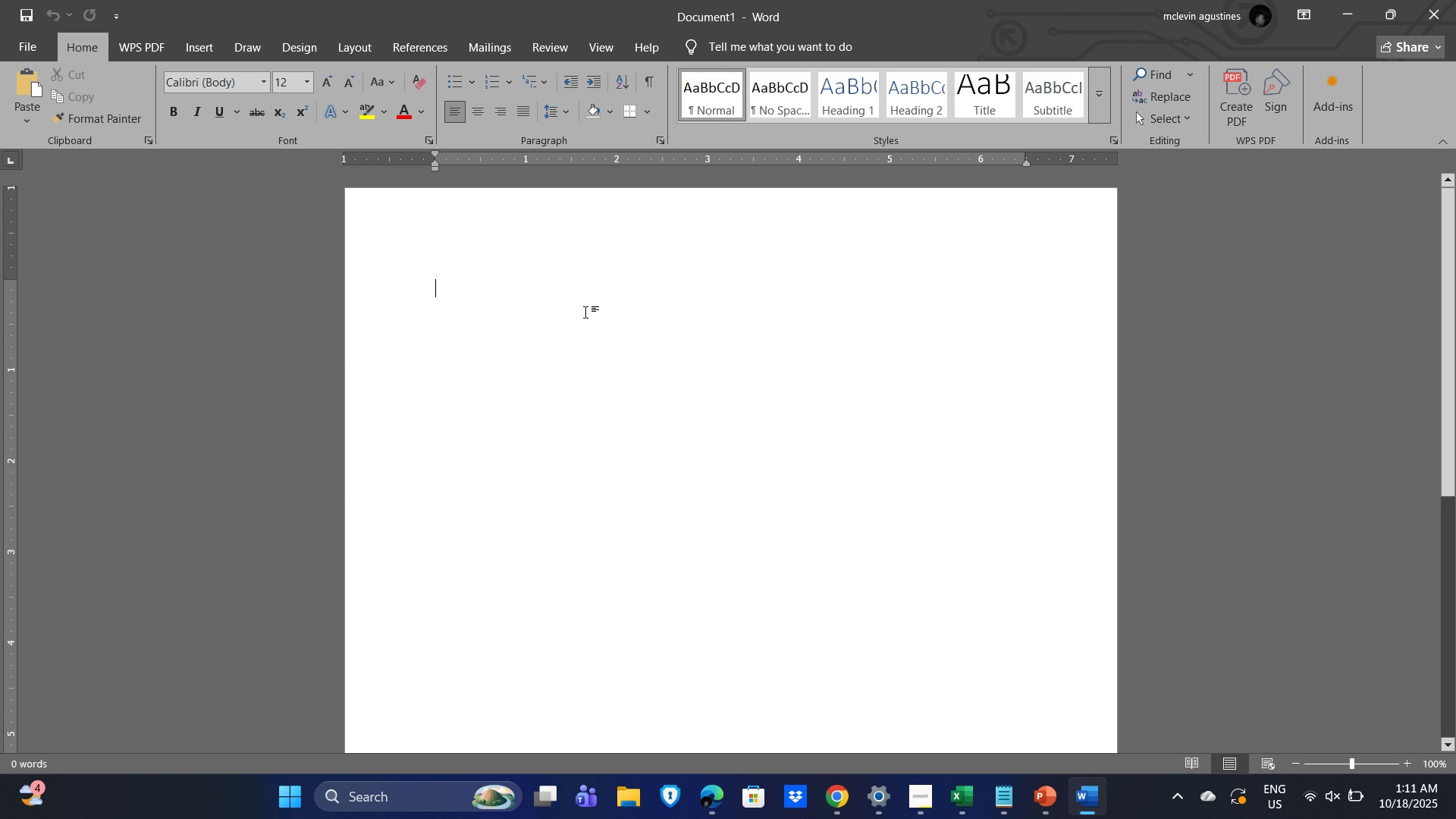 
key(Control+V)
 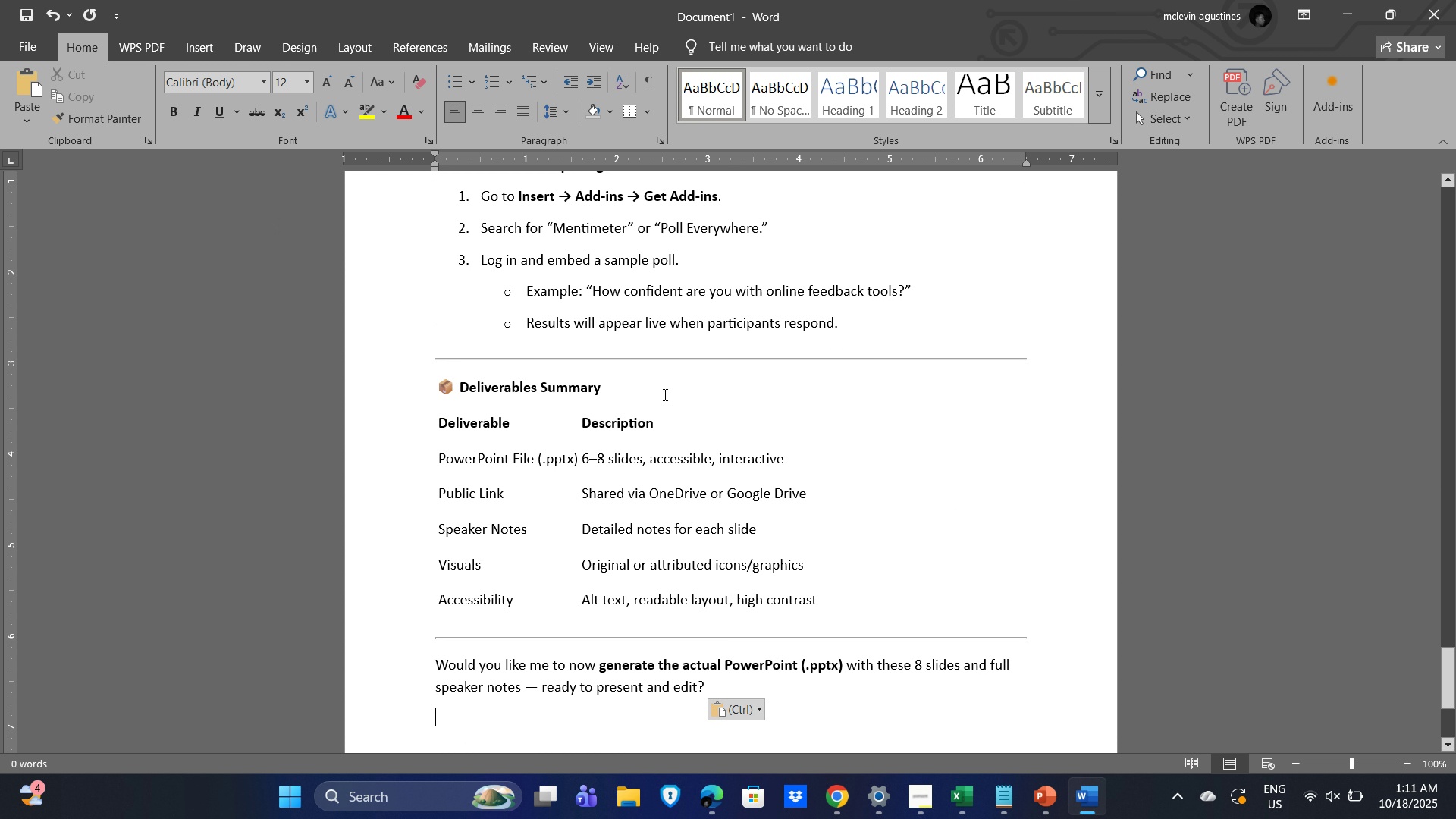 
scroll: coordinate [544, 494], scroll_direction: up, amount: 19.0
 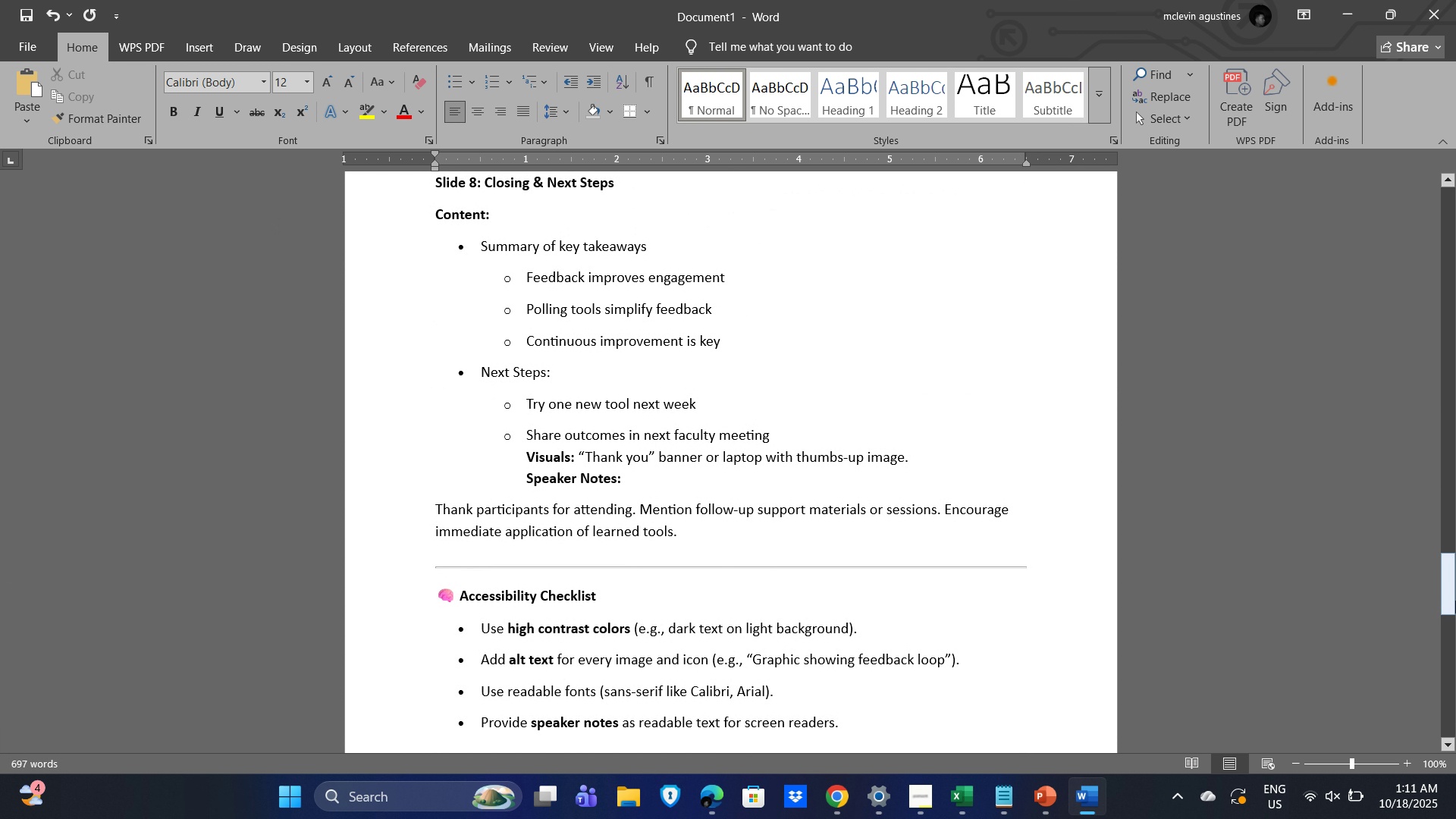 
left_click_drag(start_coordinate=[1455, 595], to_coordinate=[1455, 230])
 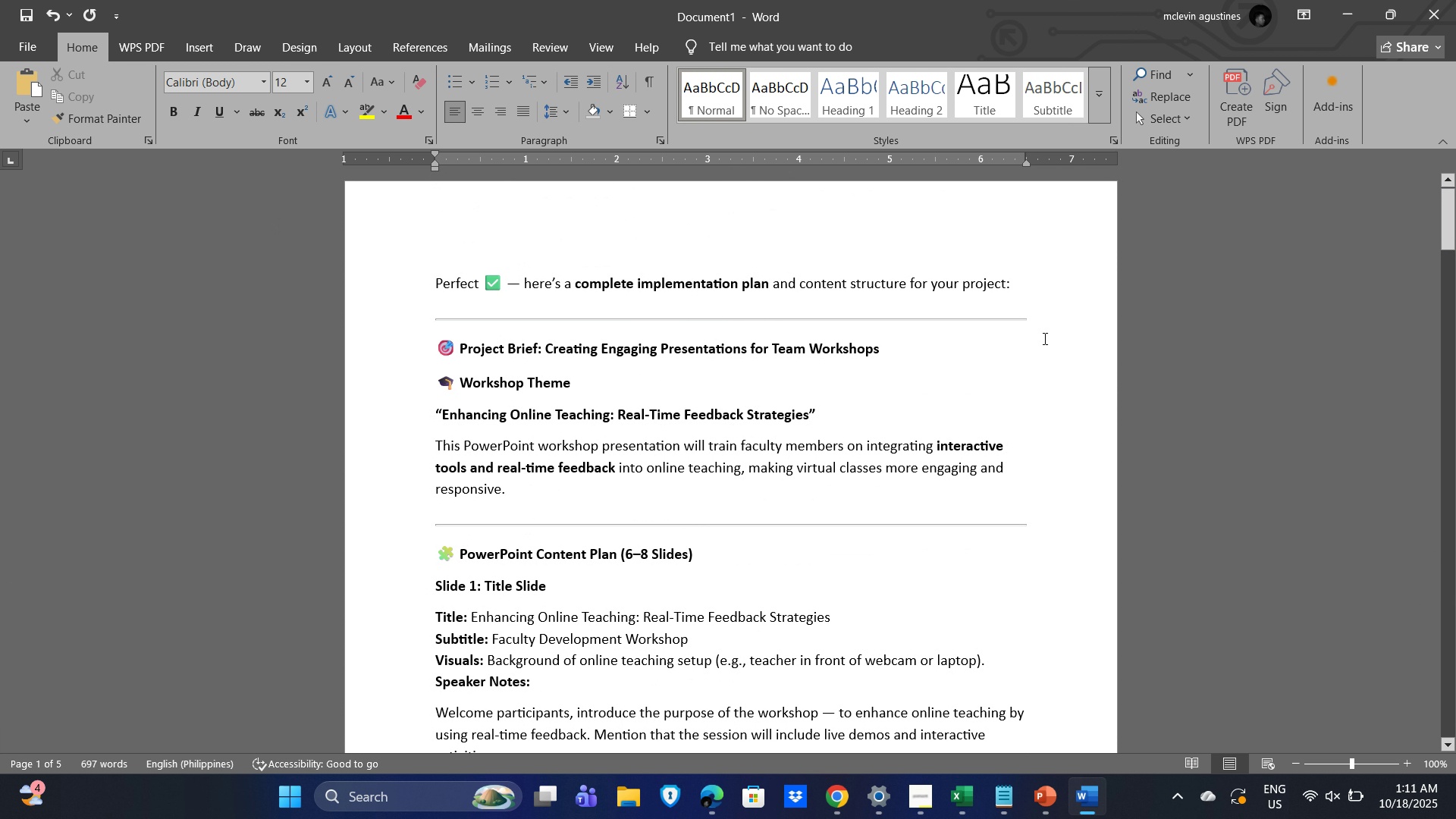 
left_click_drag(start_coordinate=[1080, 328], to_coordinate=[392, 288])
 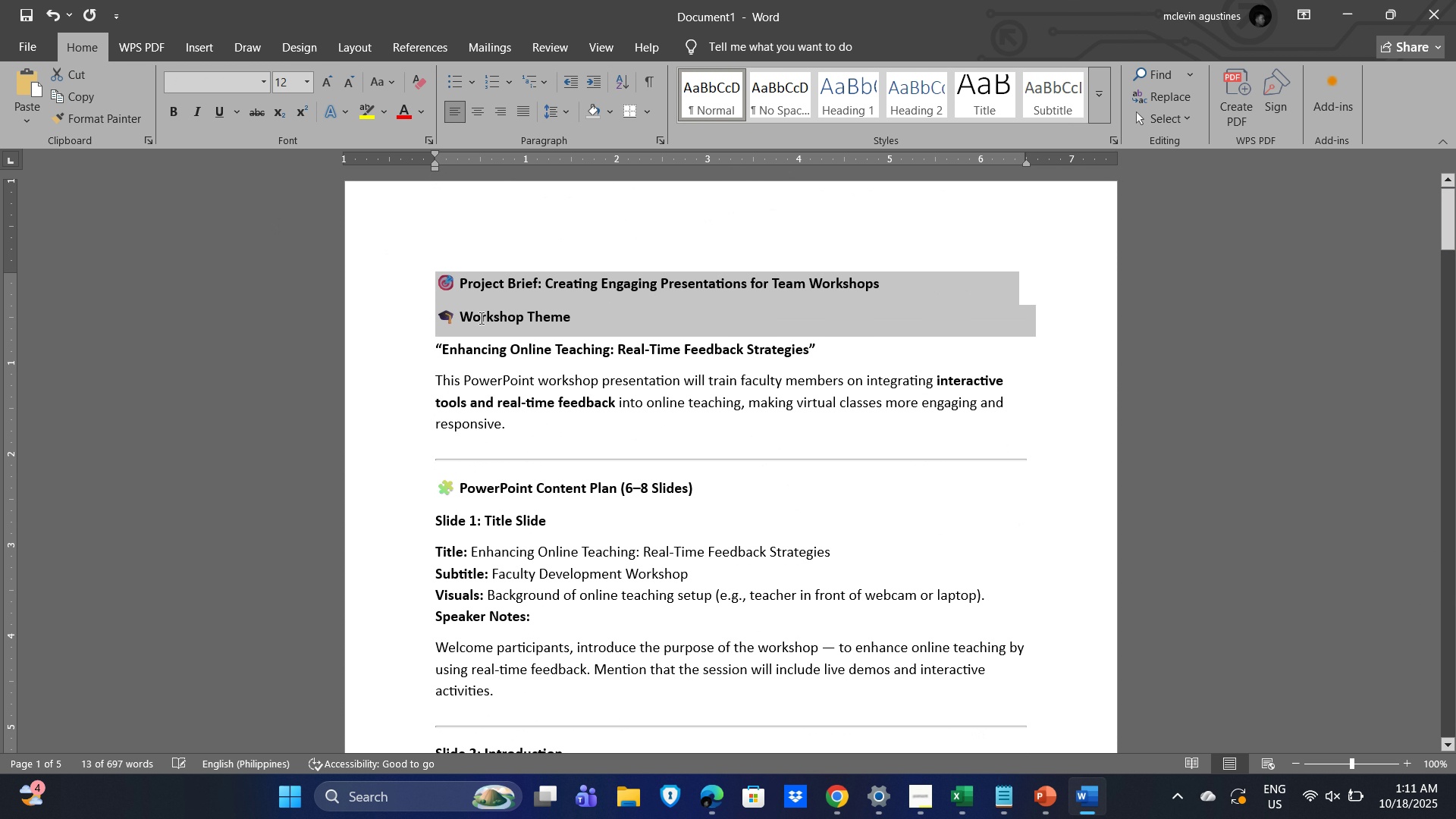 
key(Delete)
 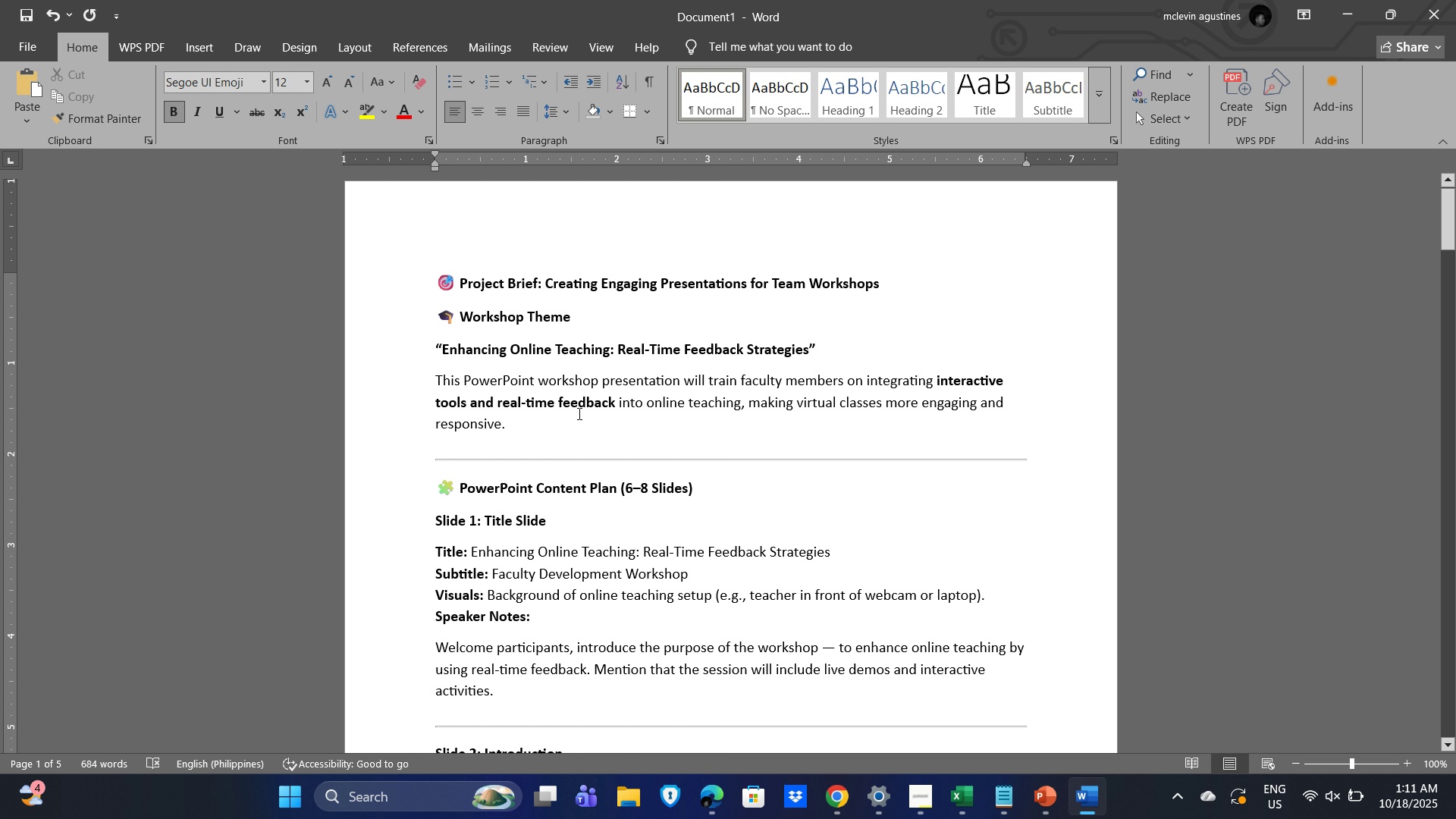 
scroll: coordinate [547, 422], scroll_direction: down, amount: 1.0
 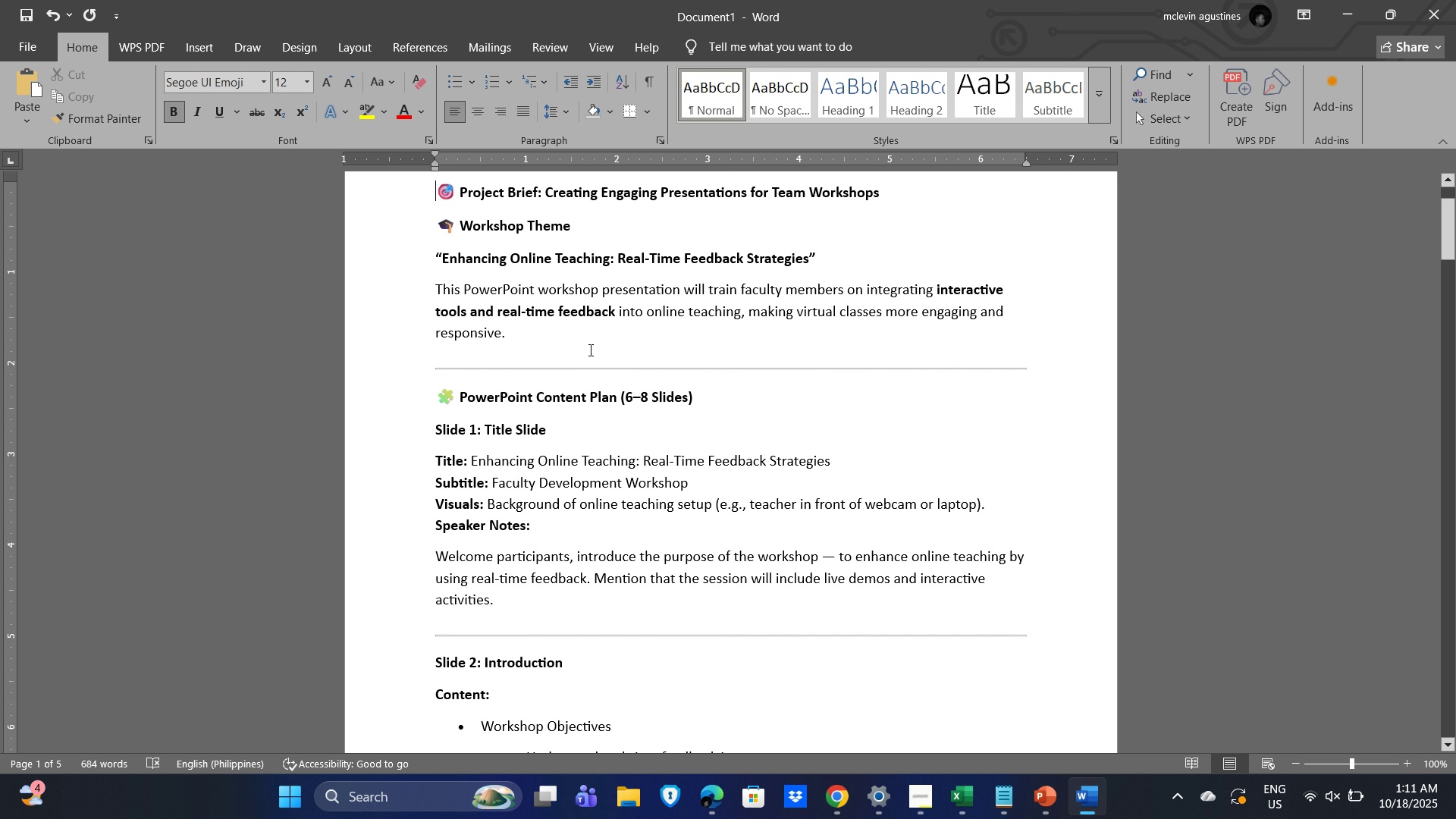 
wait(8.44)
 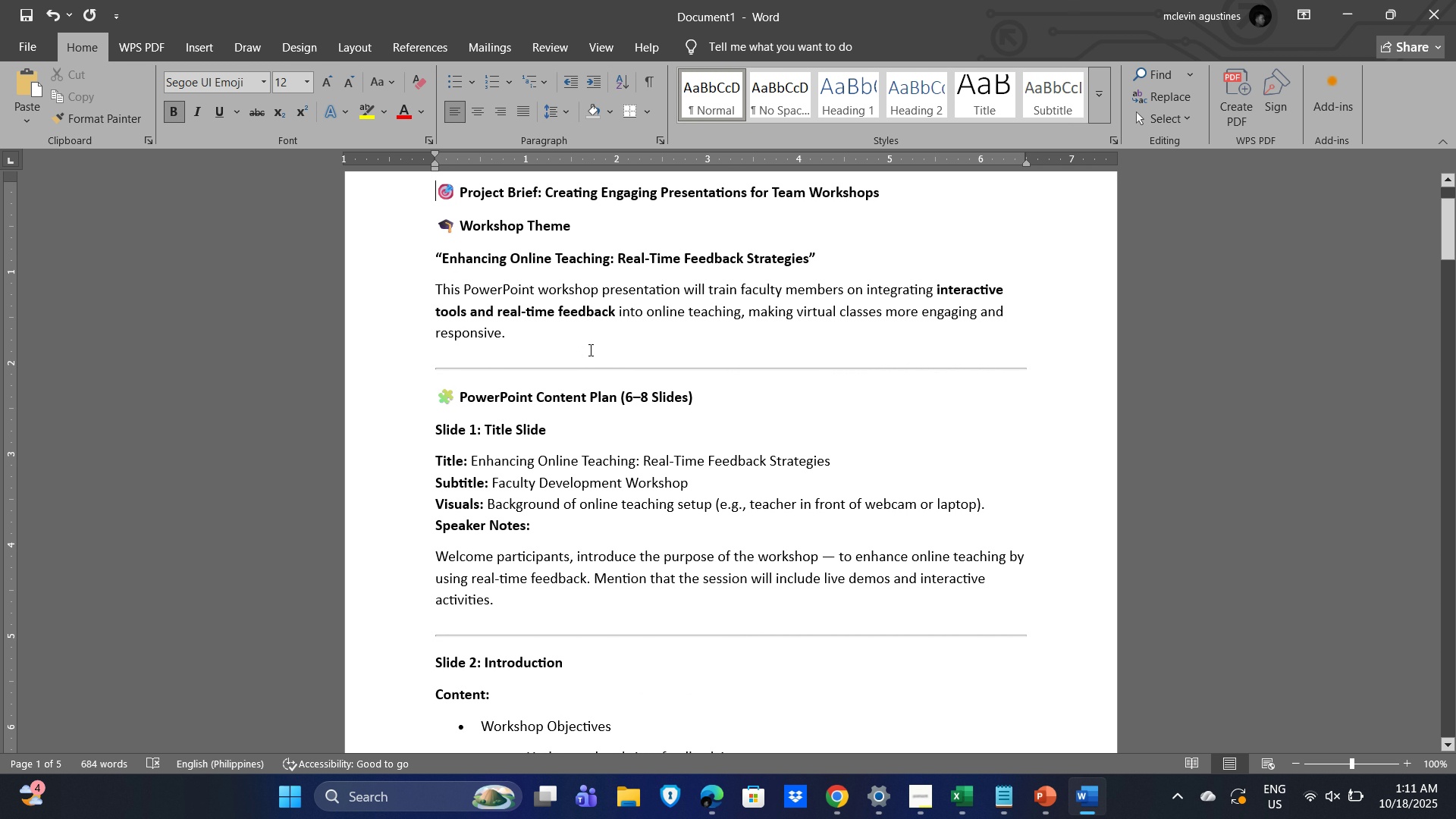 
scroll: coordinate [589, 343], scroll_direction: down, amount: 4.0
 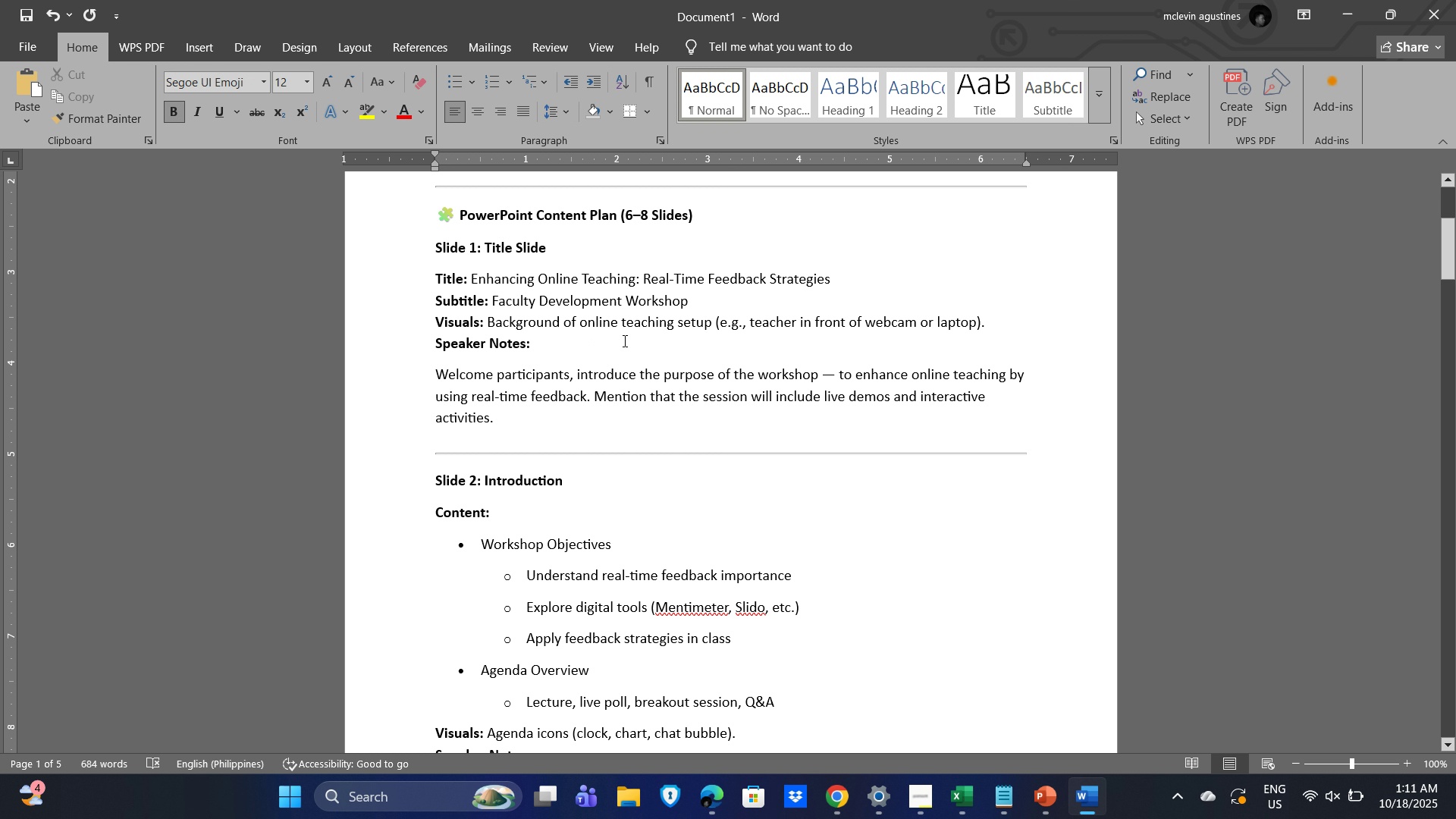 
scroll: coordinate [724, 366], scroll_direction: up, amount: 5.0
 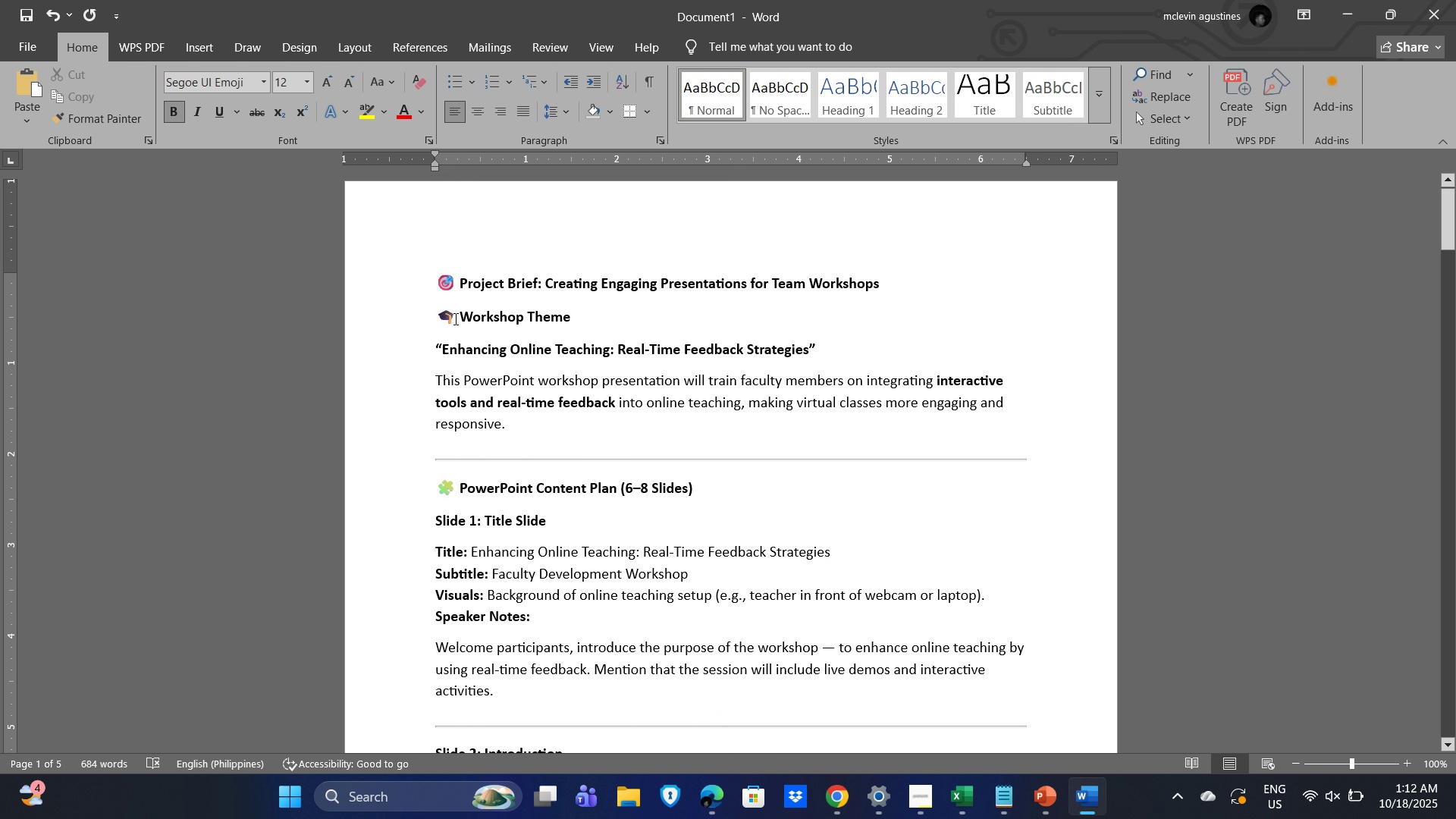 
left_click([457, 316])
 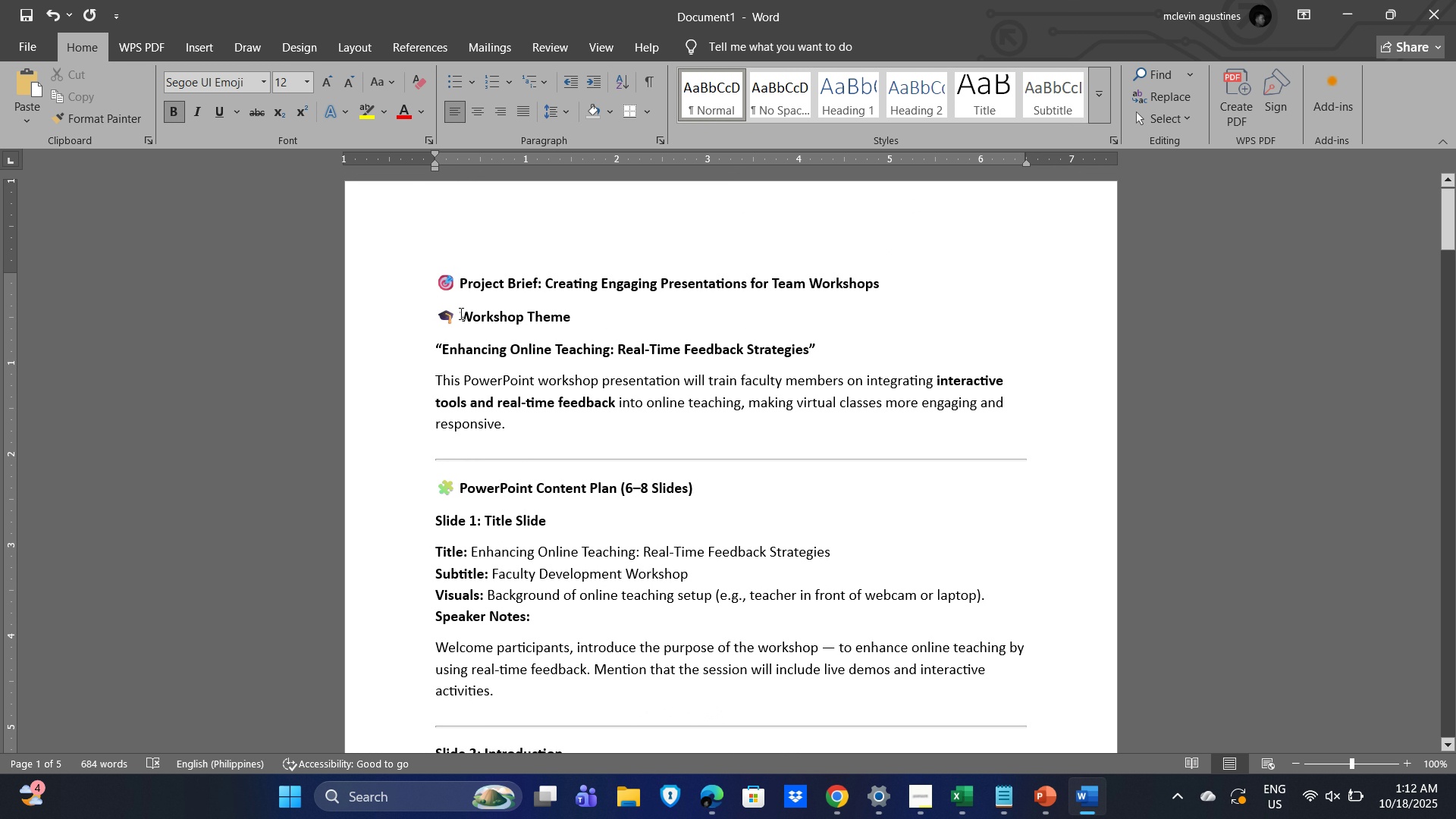 
left_click_drag(start_coordinate=[457, 312], to_coordinate=[395, 312])
 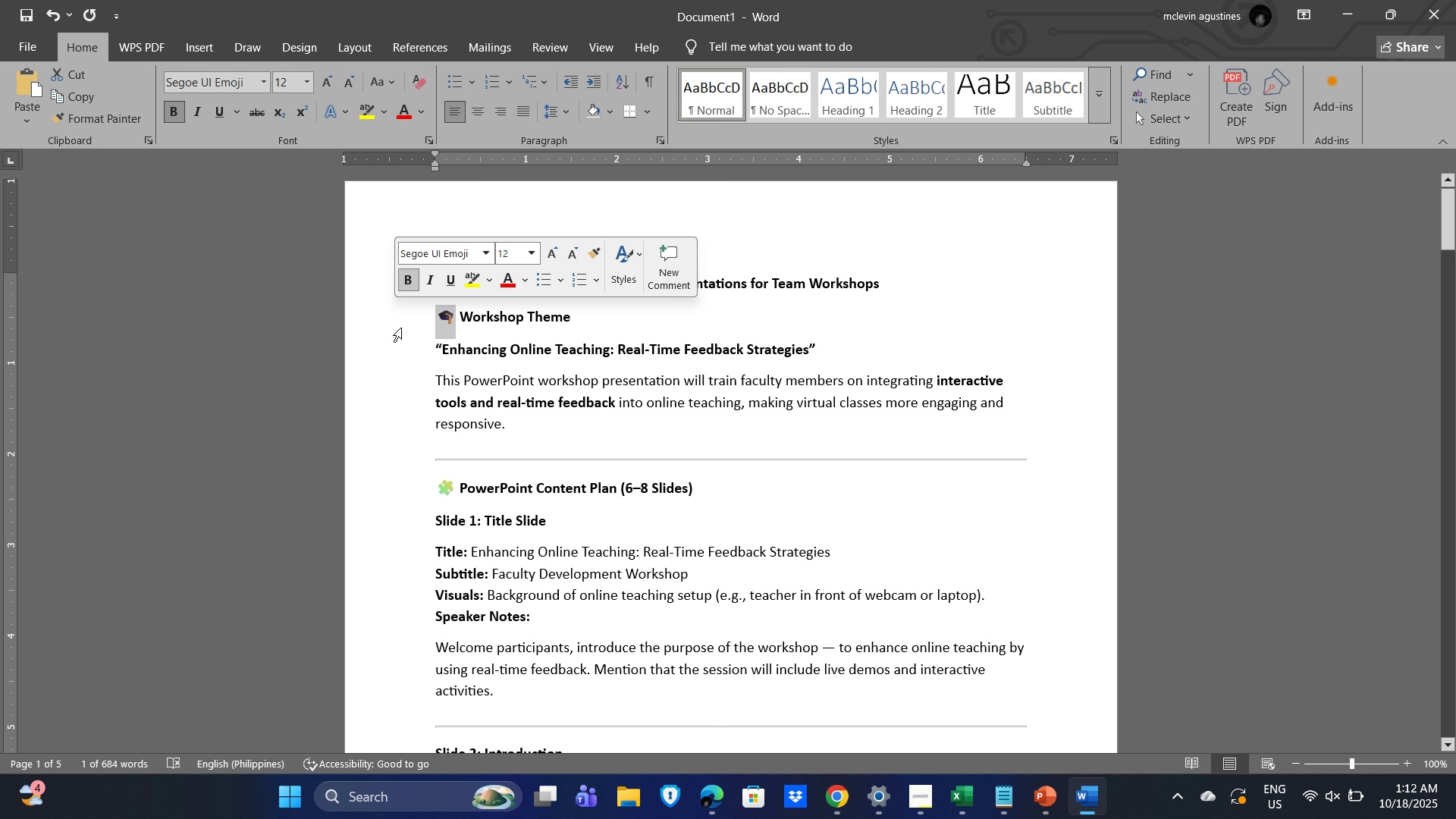 
key(Delete)
 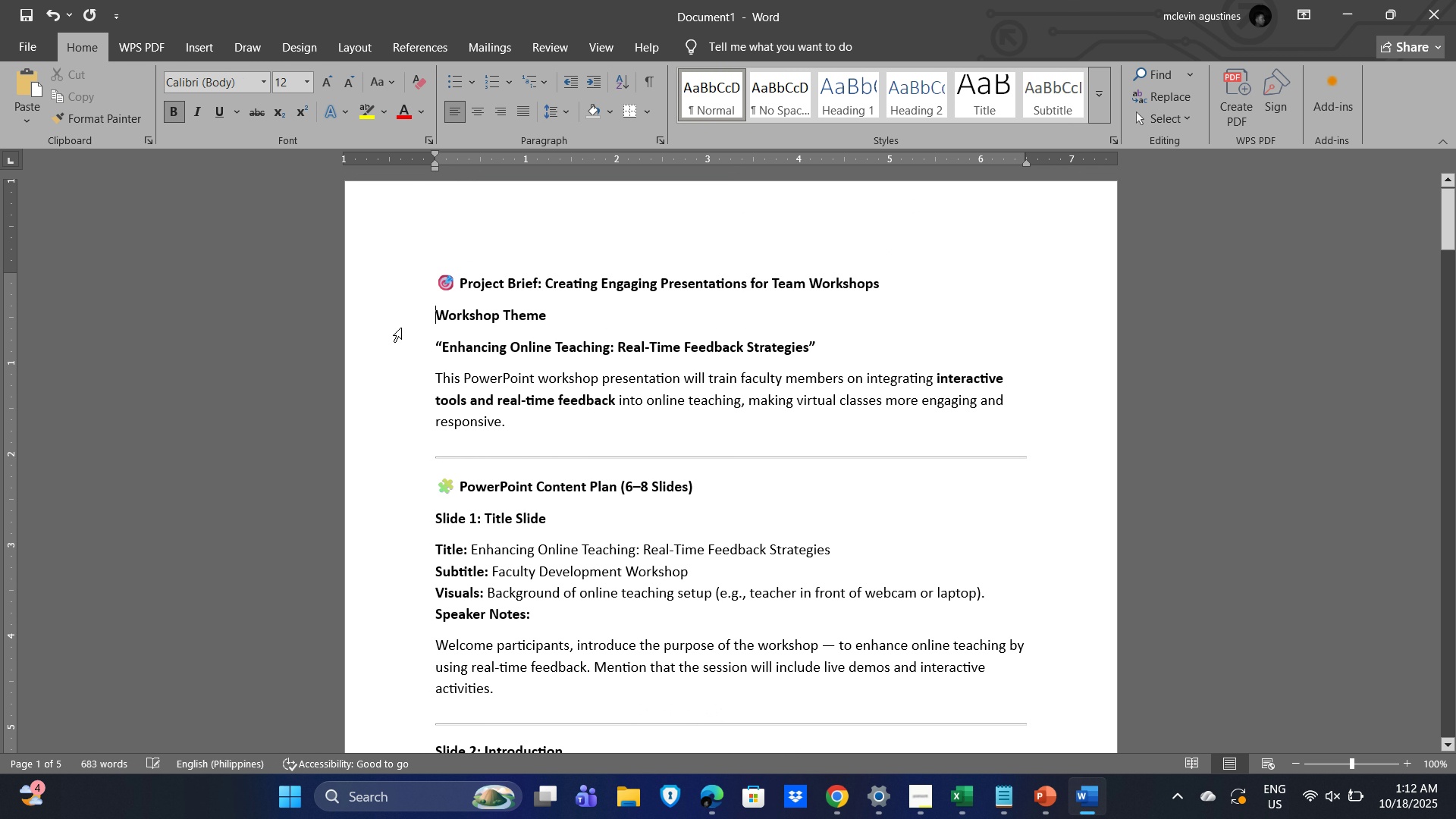 
key(ArrowUp)
 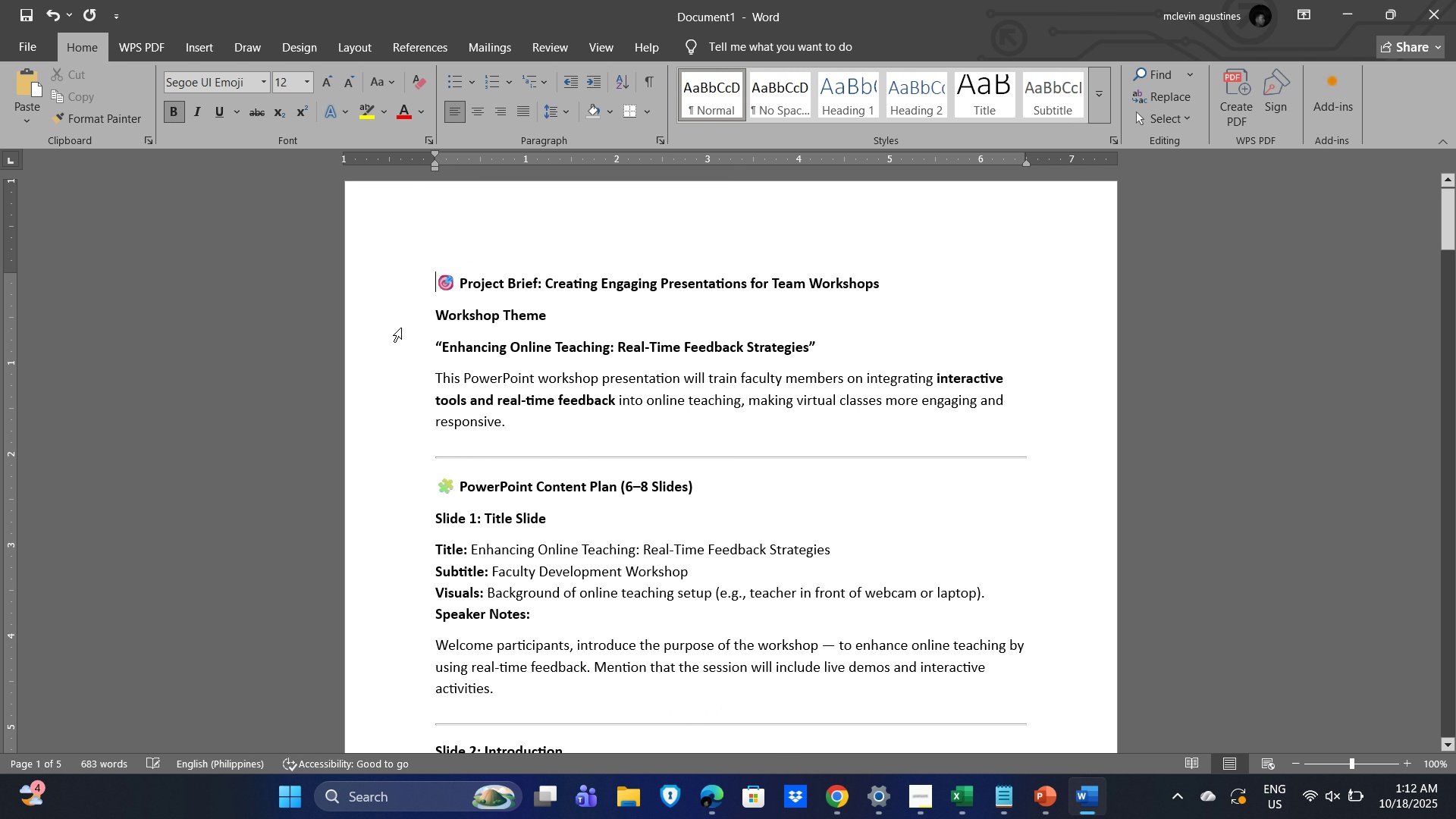 
key(ArrowUp)
 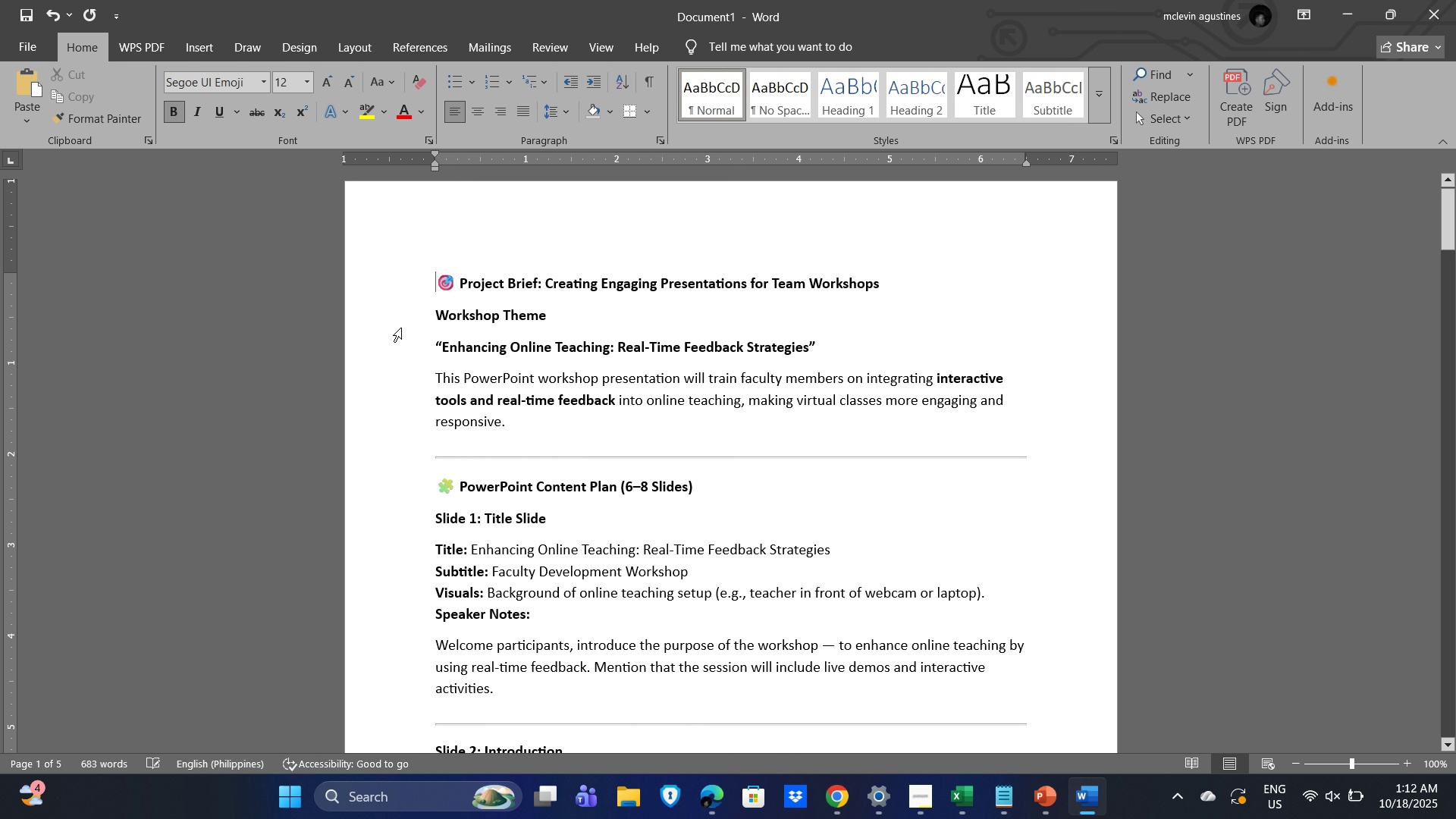 
key(ArrowUp)
 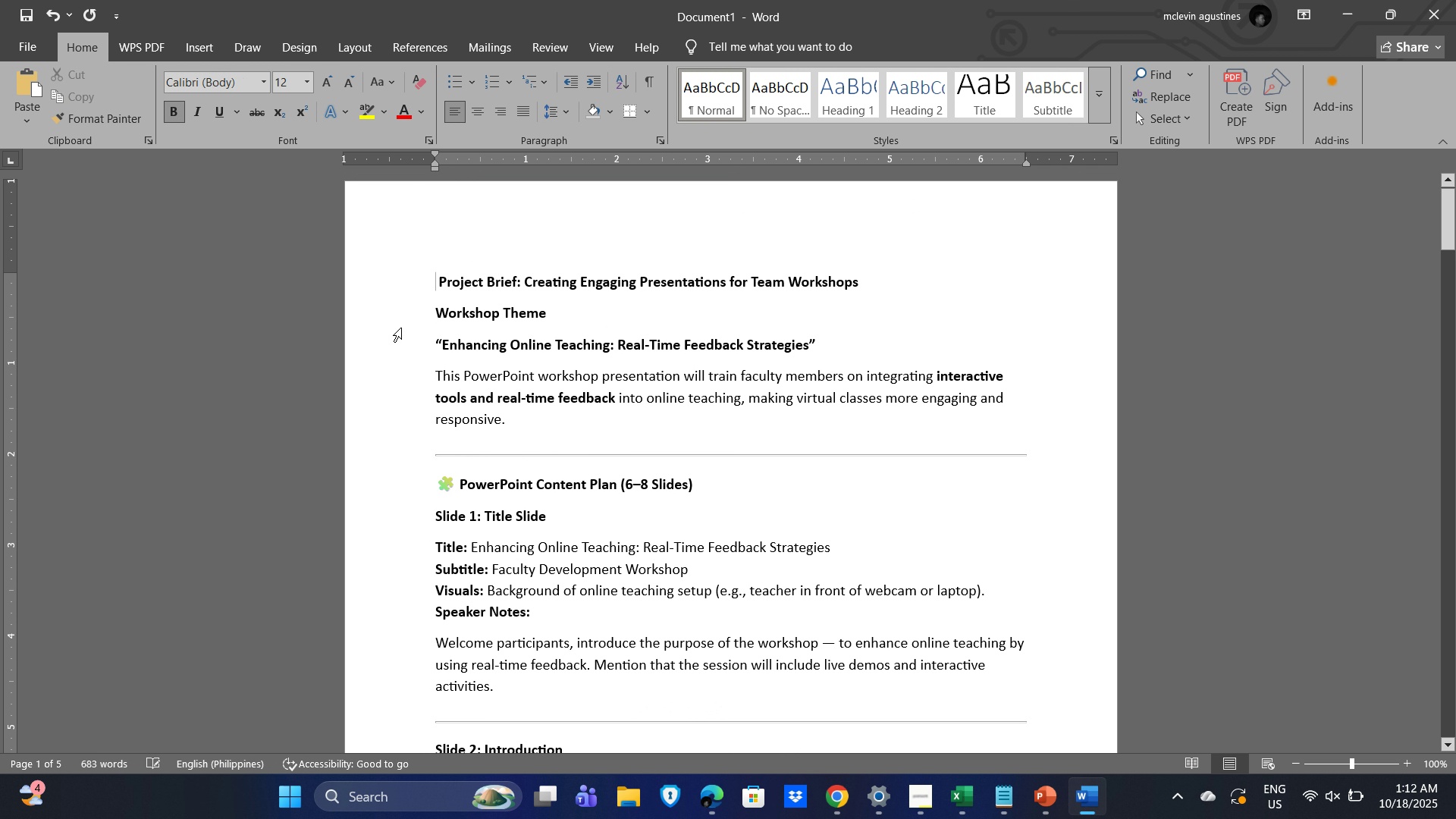 
key(Delete)
 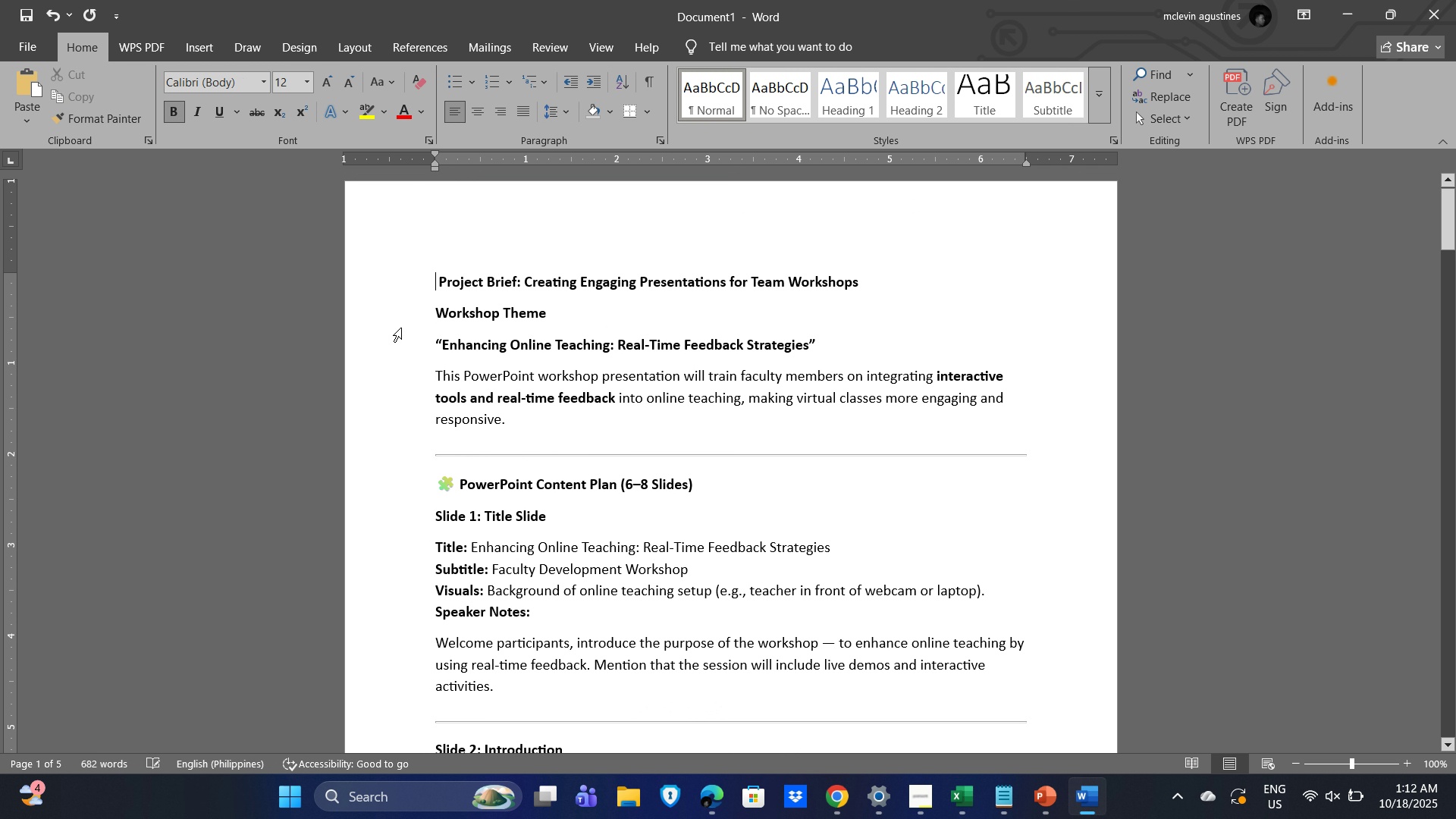 
key(Delete)
 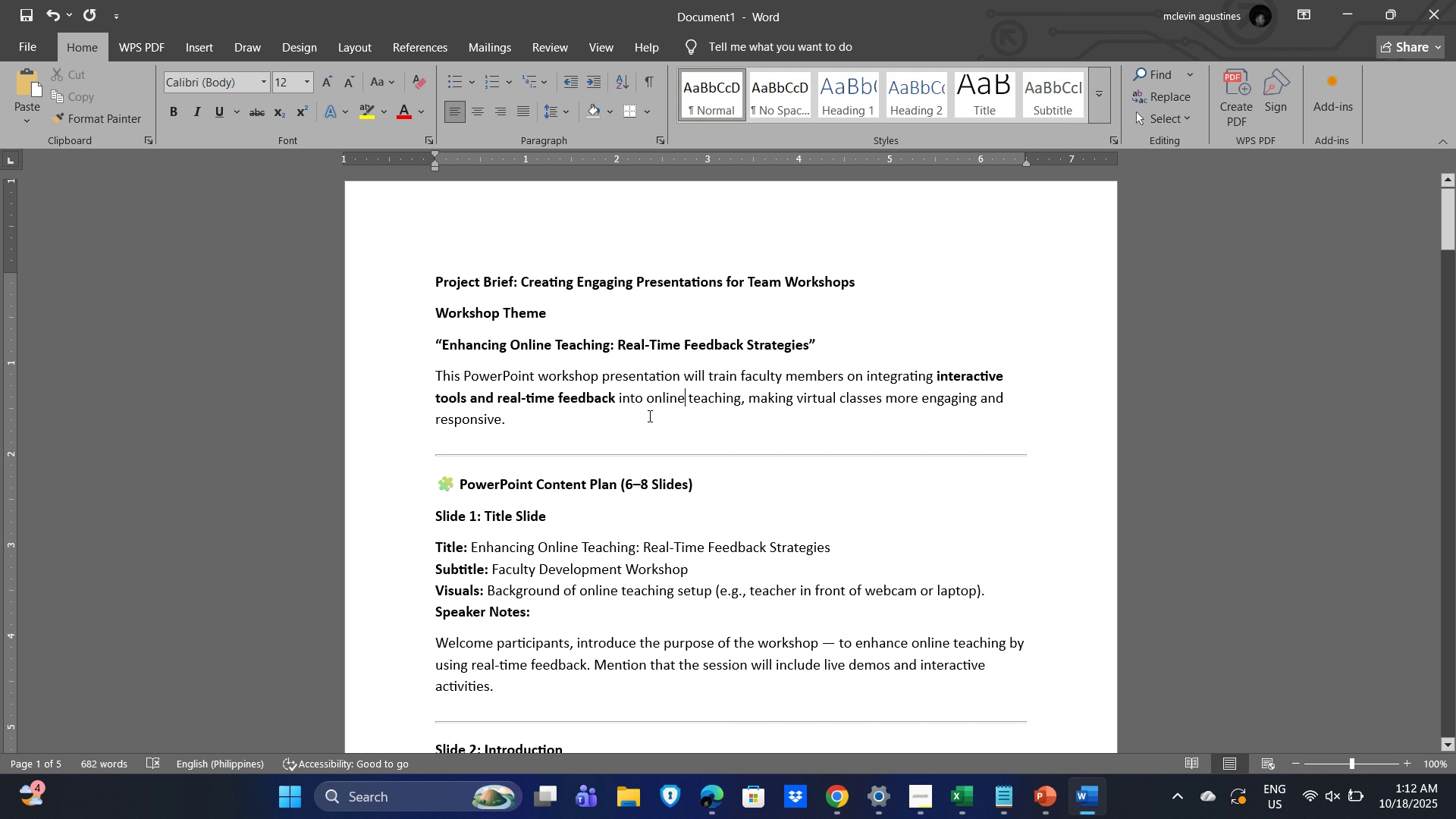 
double_click([516, 422])
 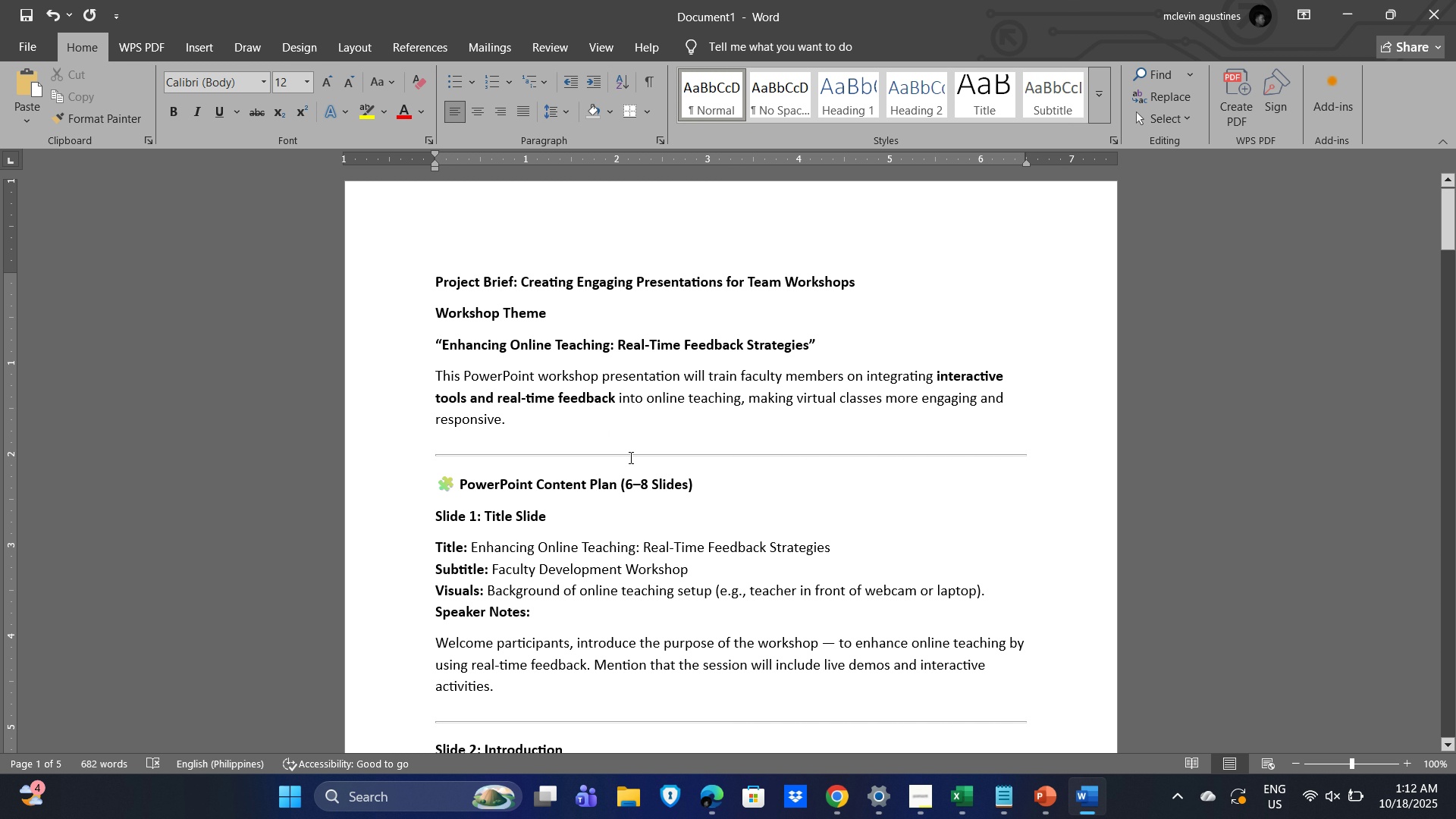 
left_click([629, 457])
 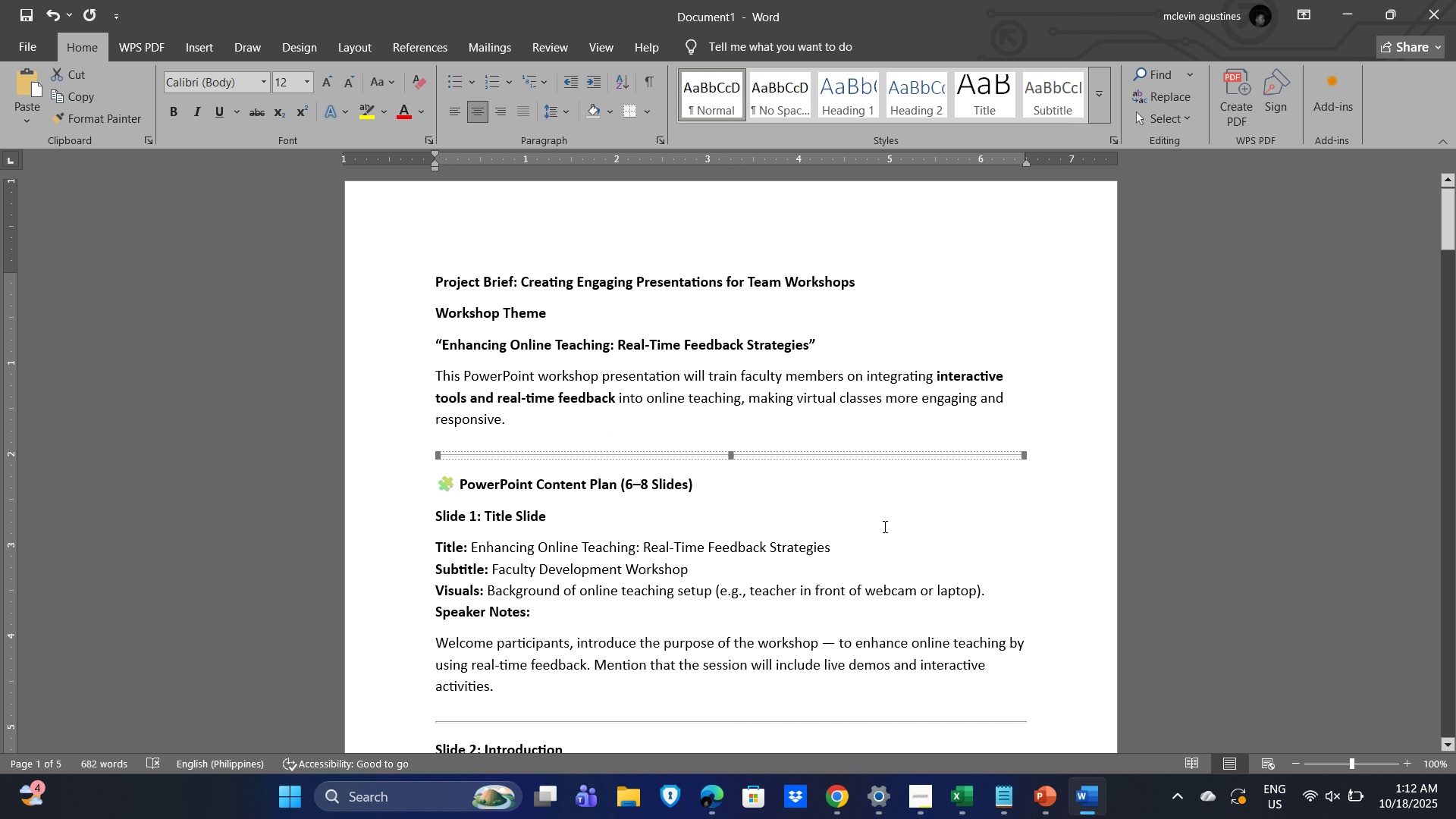 
scroll: coordinate [730, 429], scroll_direction: down, amount: 2.0
 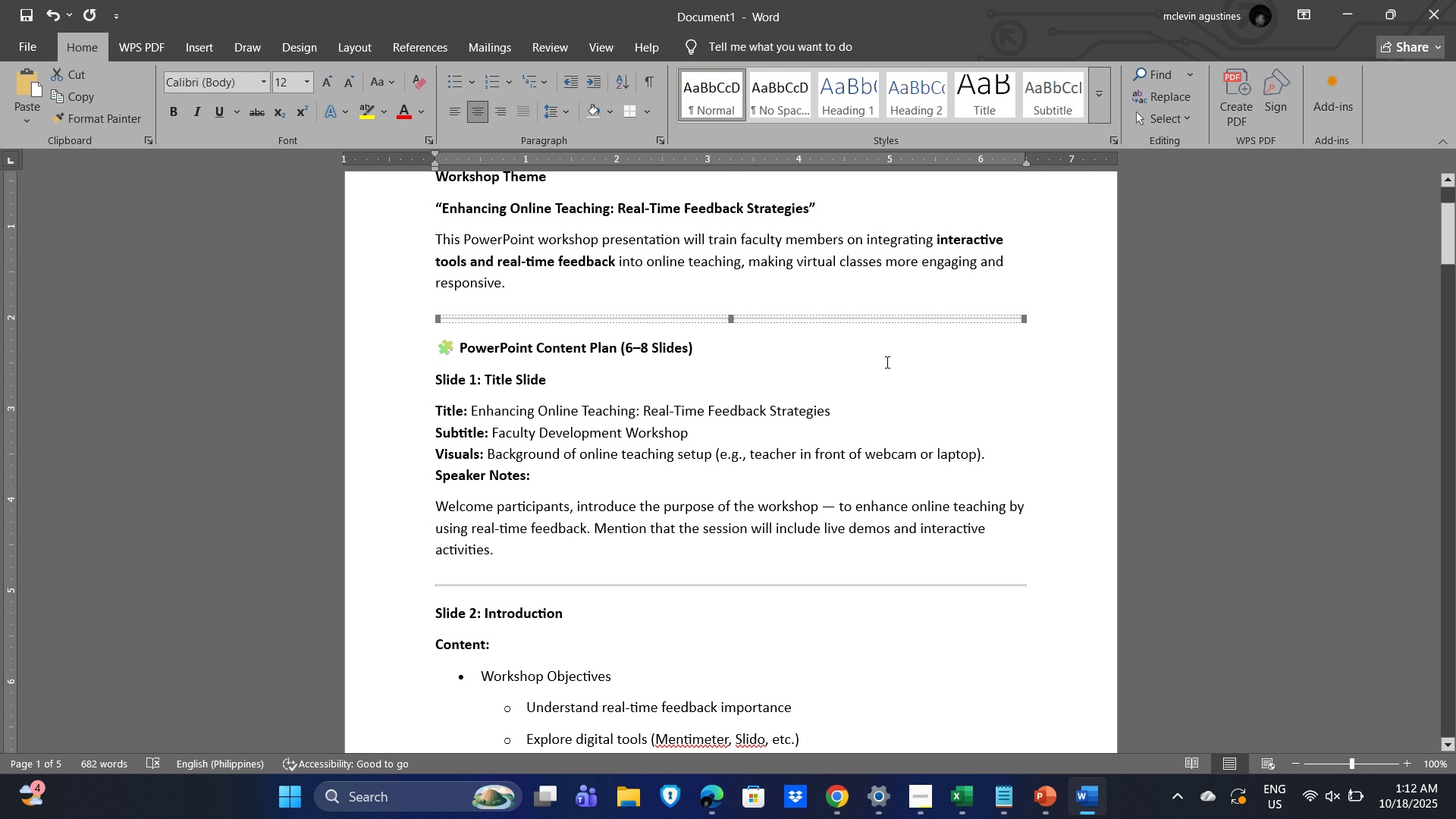 
left_click([886, 362])
 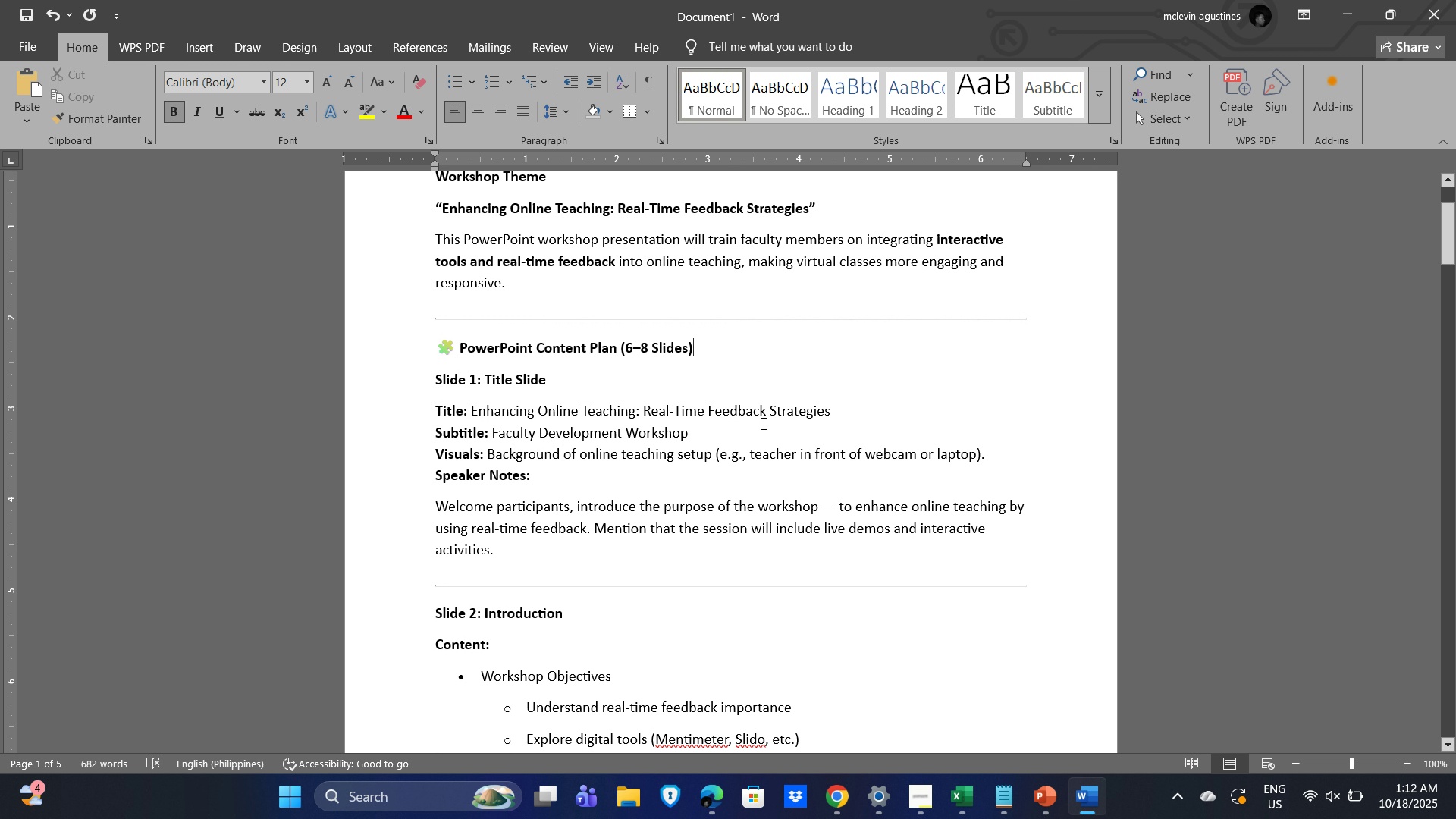 
scroll: coordinate [762, 423], scroll_direction: down, amount: 2.0
 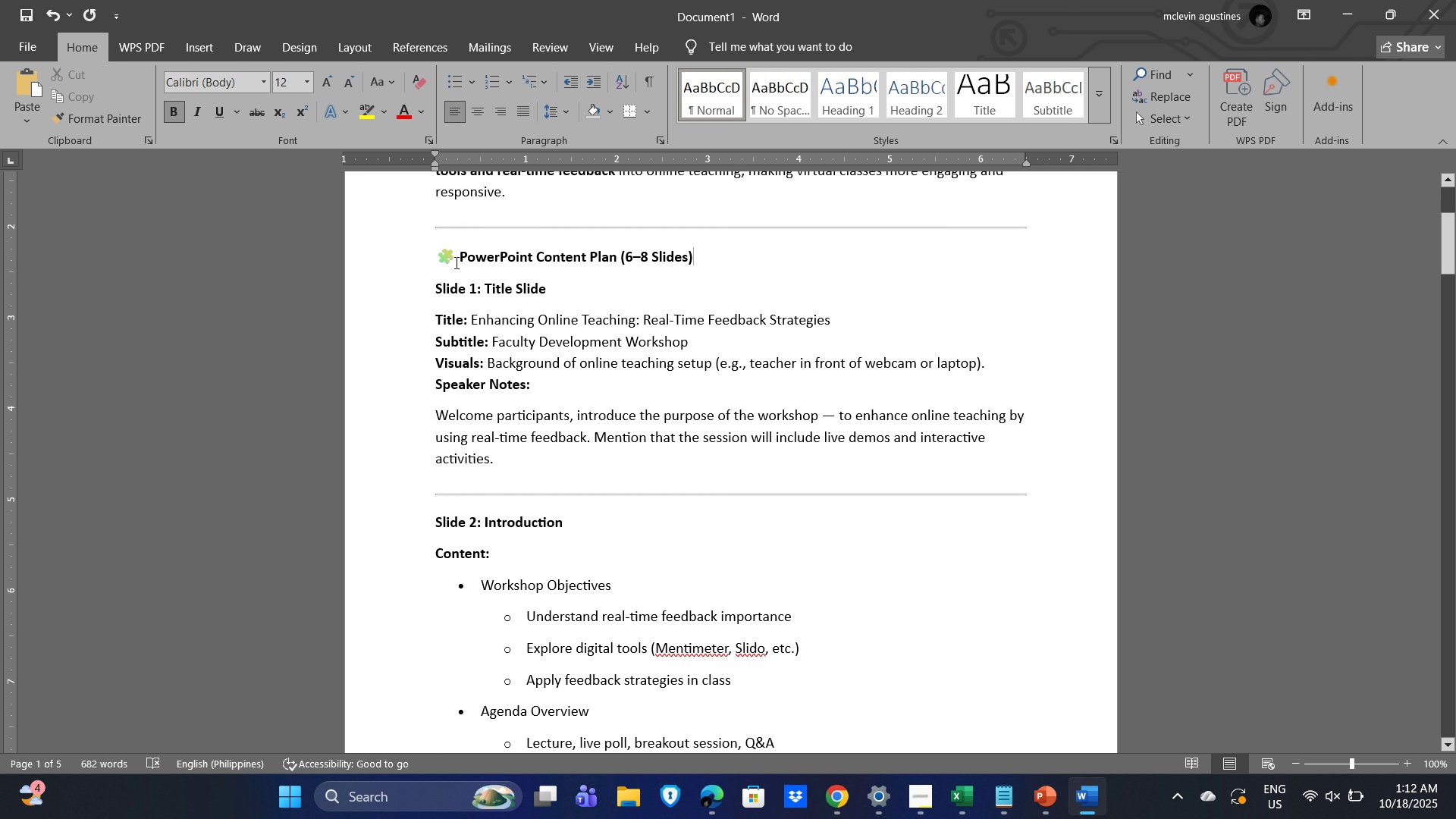 
left_click_drag(start_coordinate=[455, 261], to_coordinate=[384, 260])
 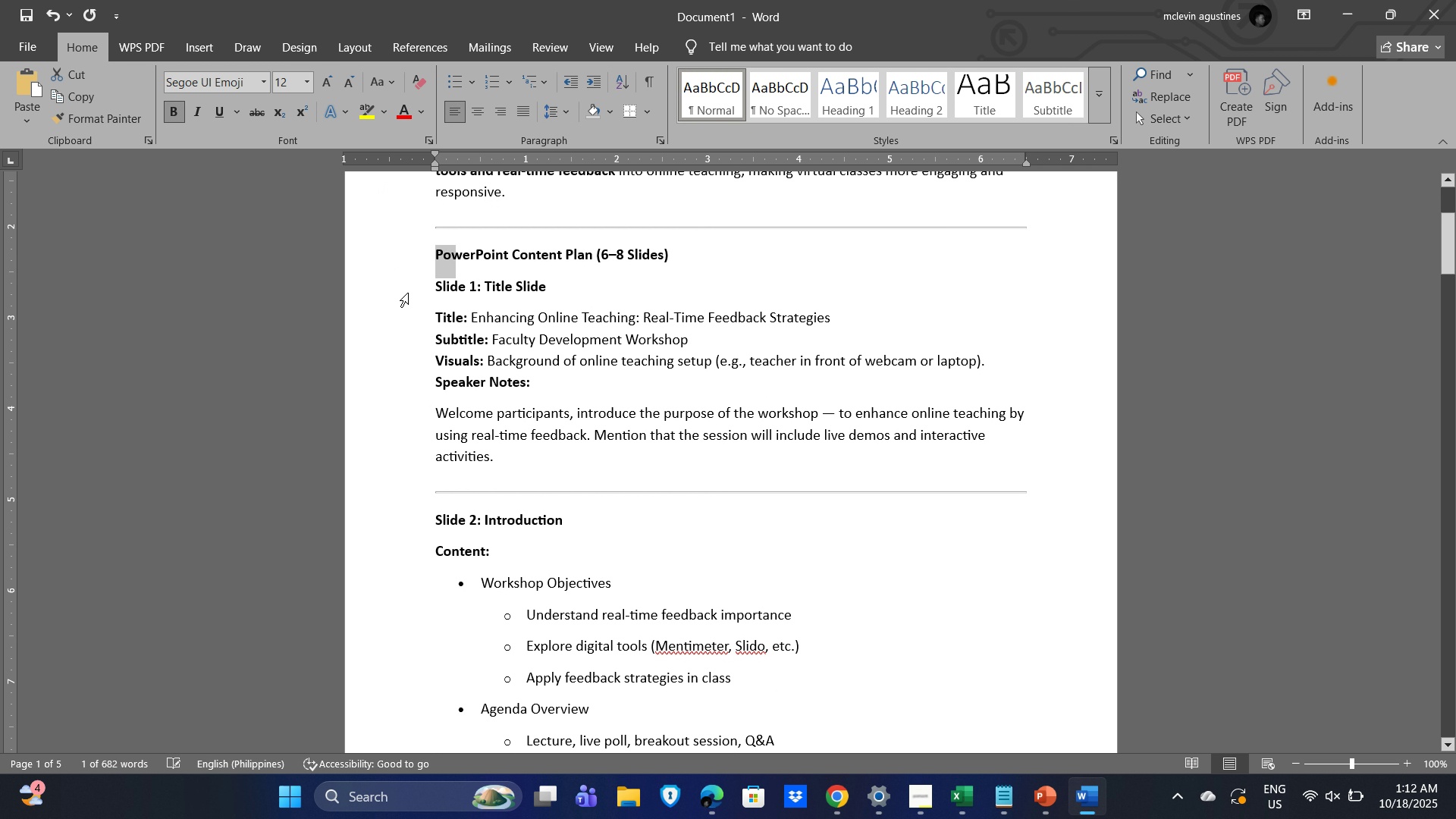 
key(Backspace)
 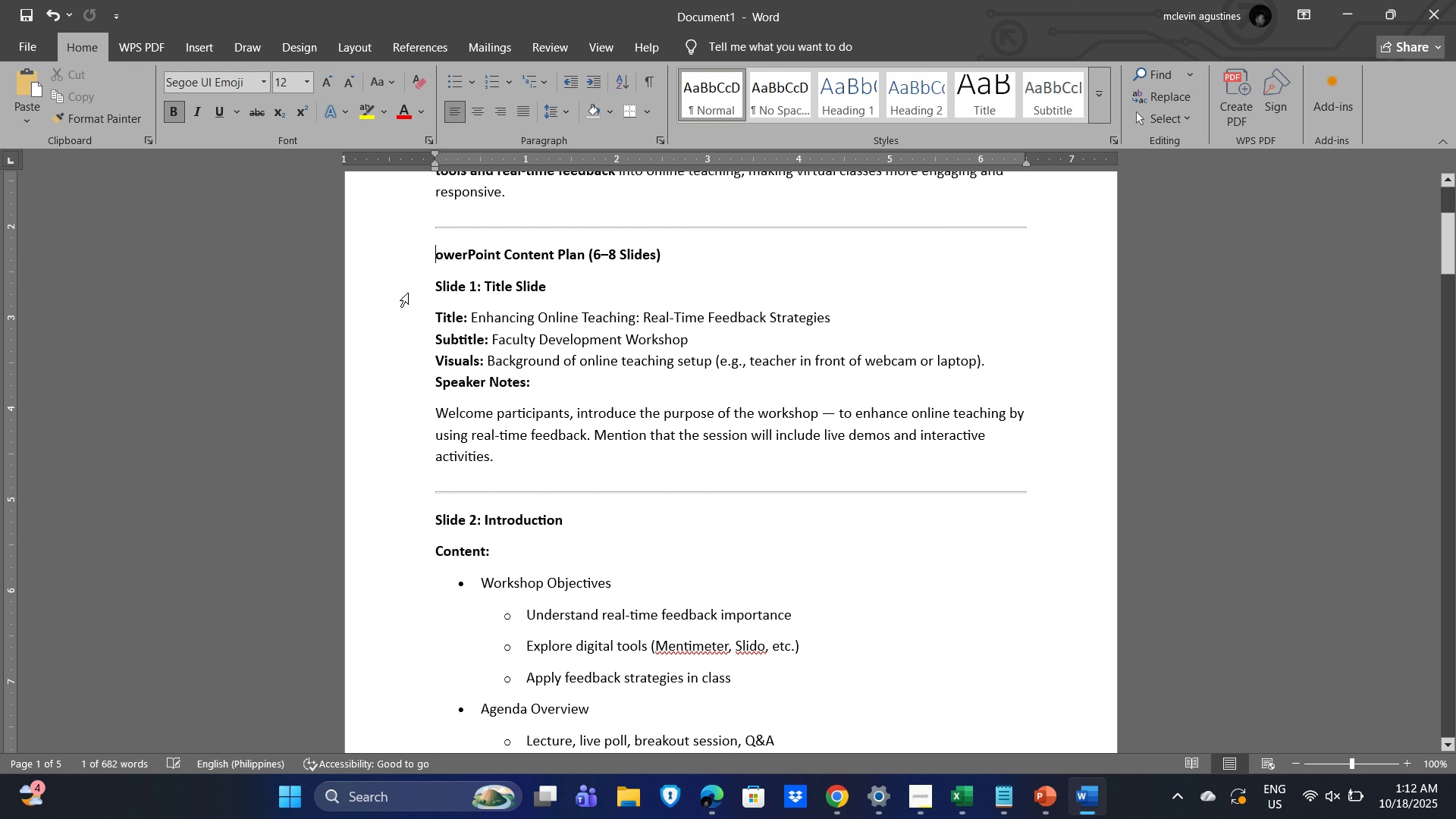 
key(Delete)
 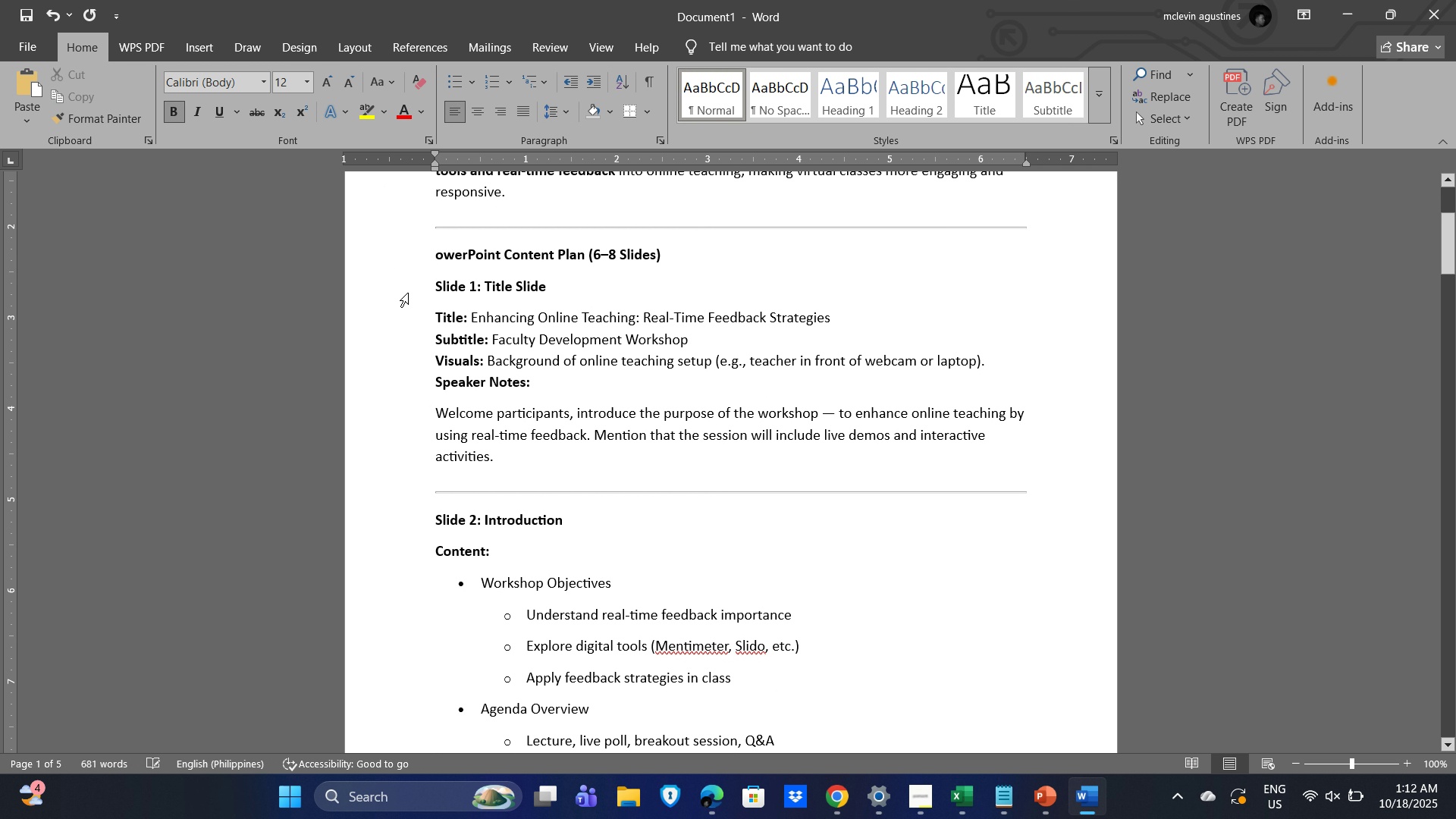 
key(Shift+P)
 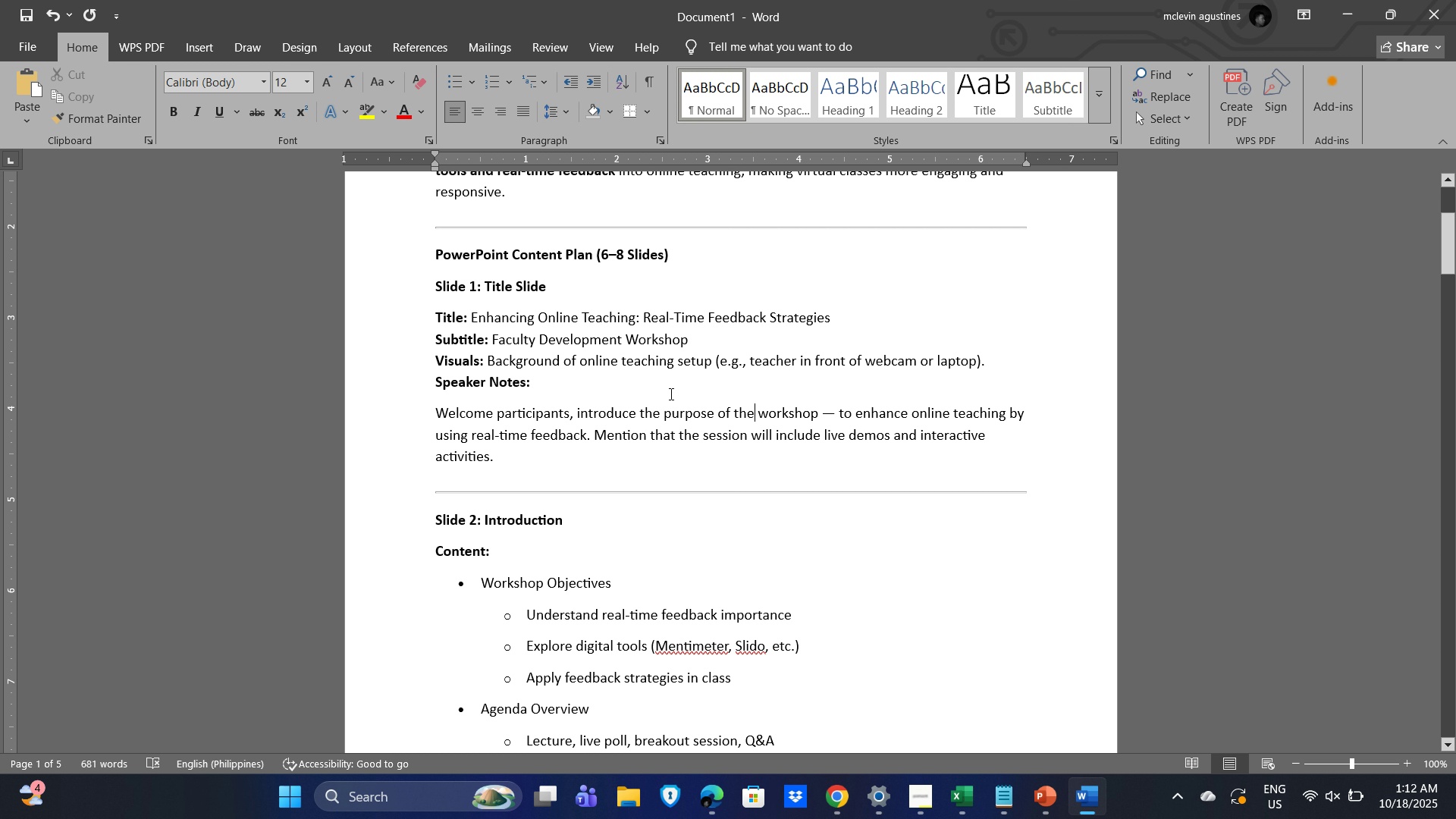 
wait(7.85)
 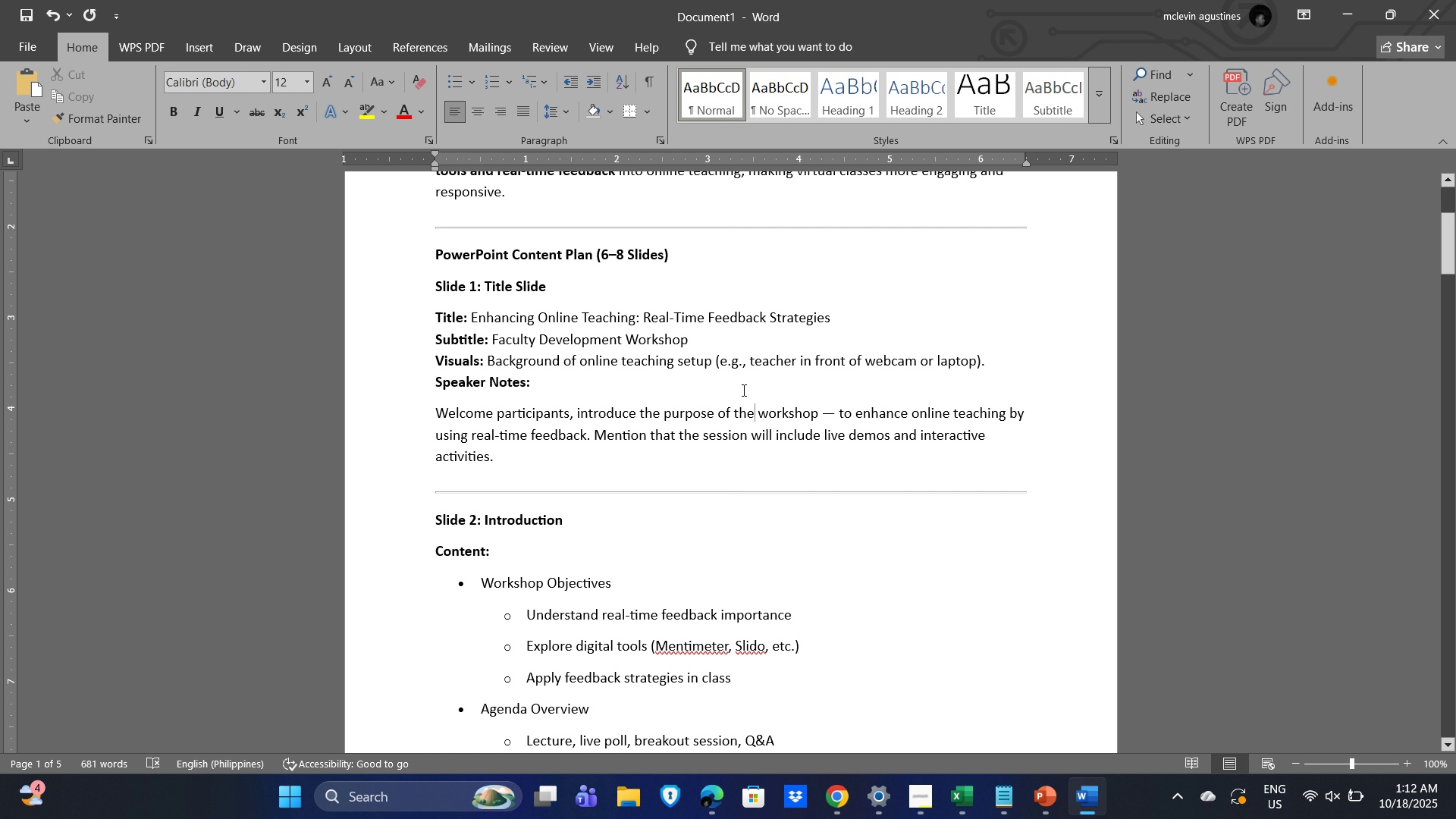 
key(Alt+Tab)
 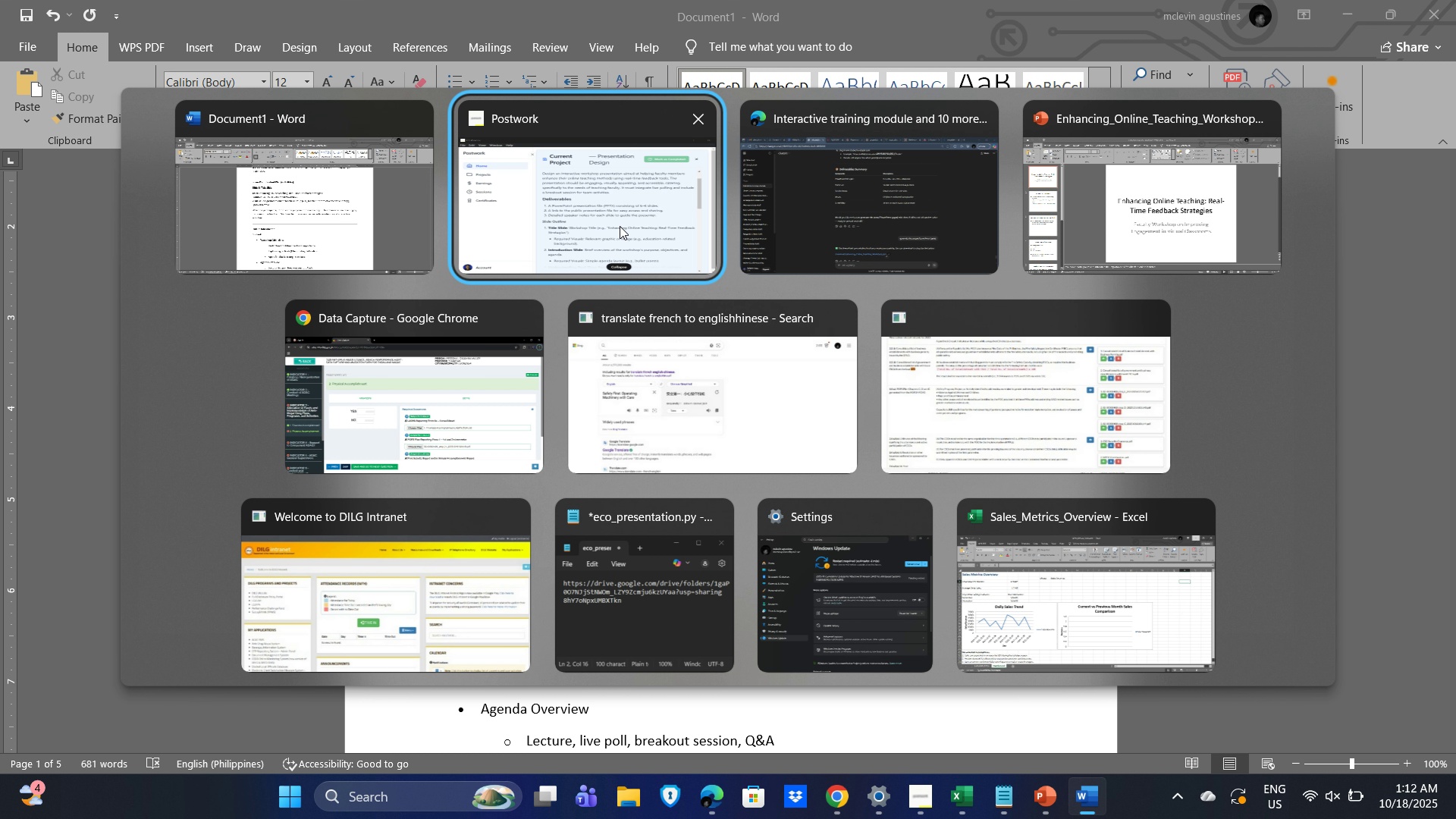 
left_click([618, 225])